 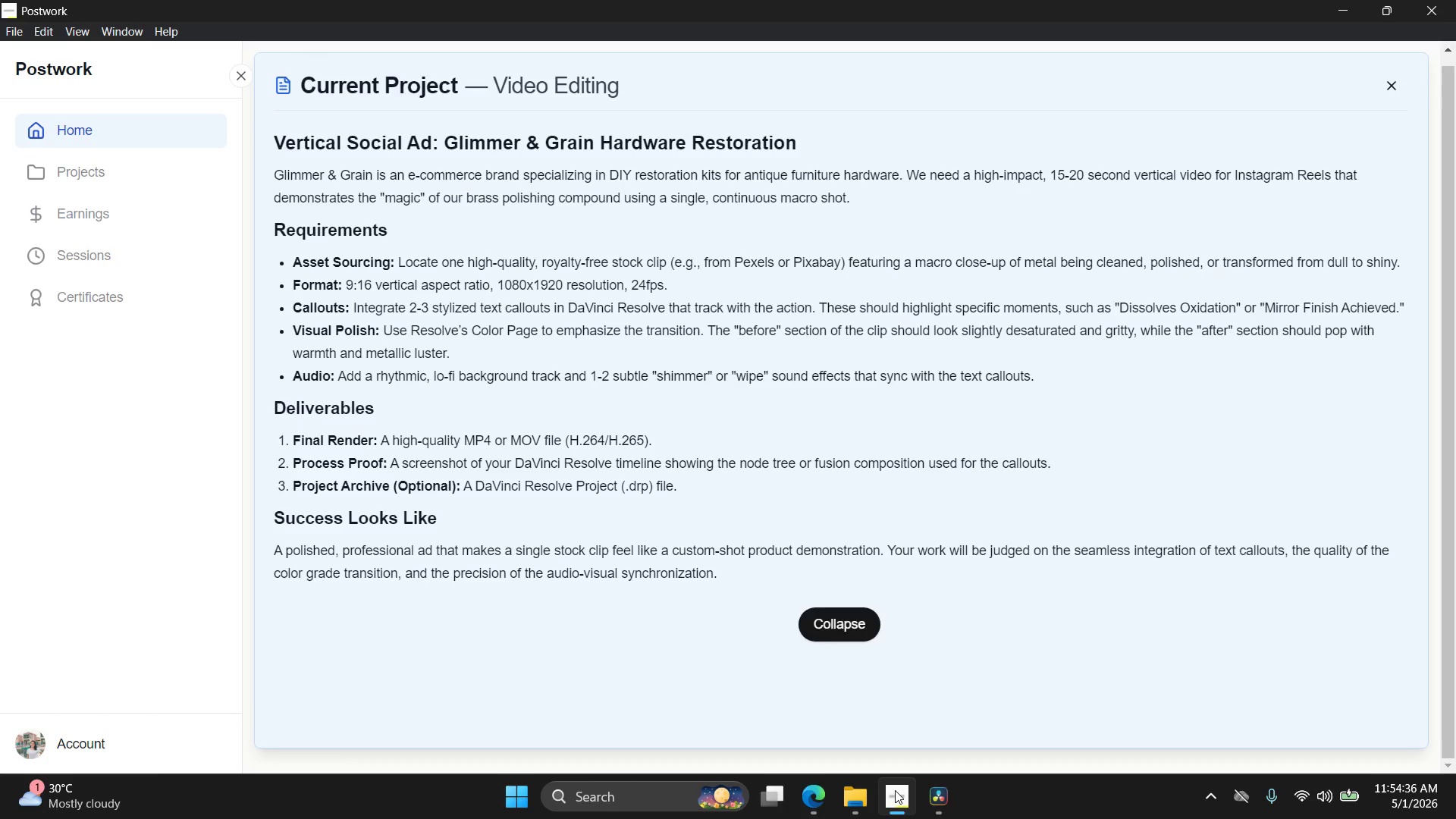 
left_click([830, 764])
 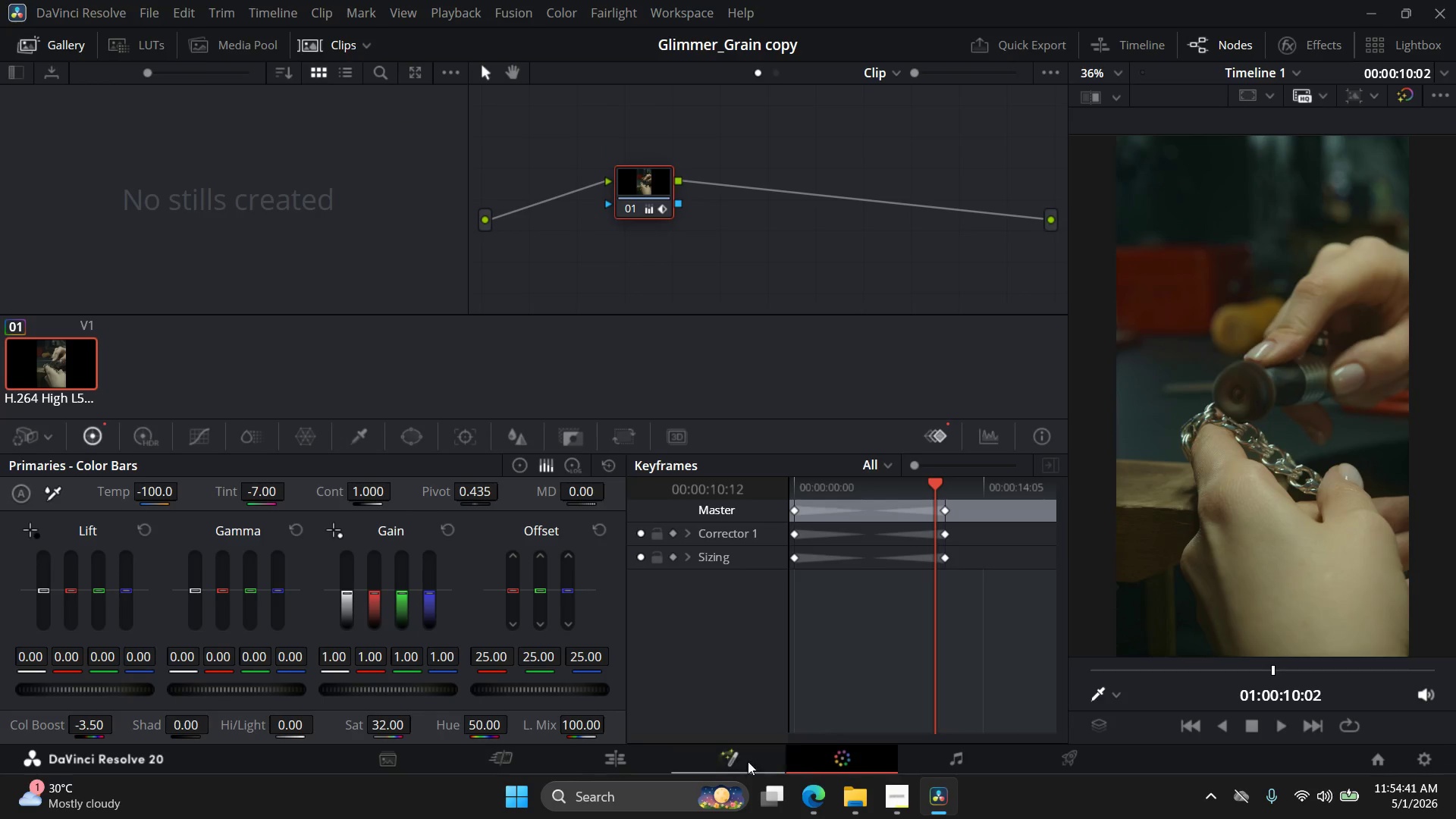 
left_click([735, 761])
 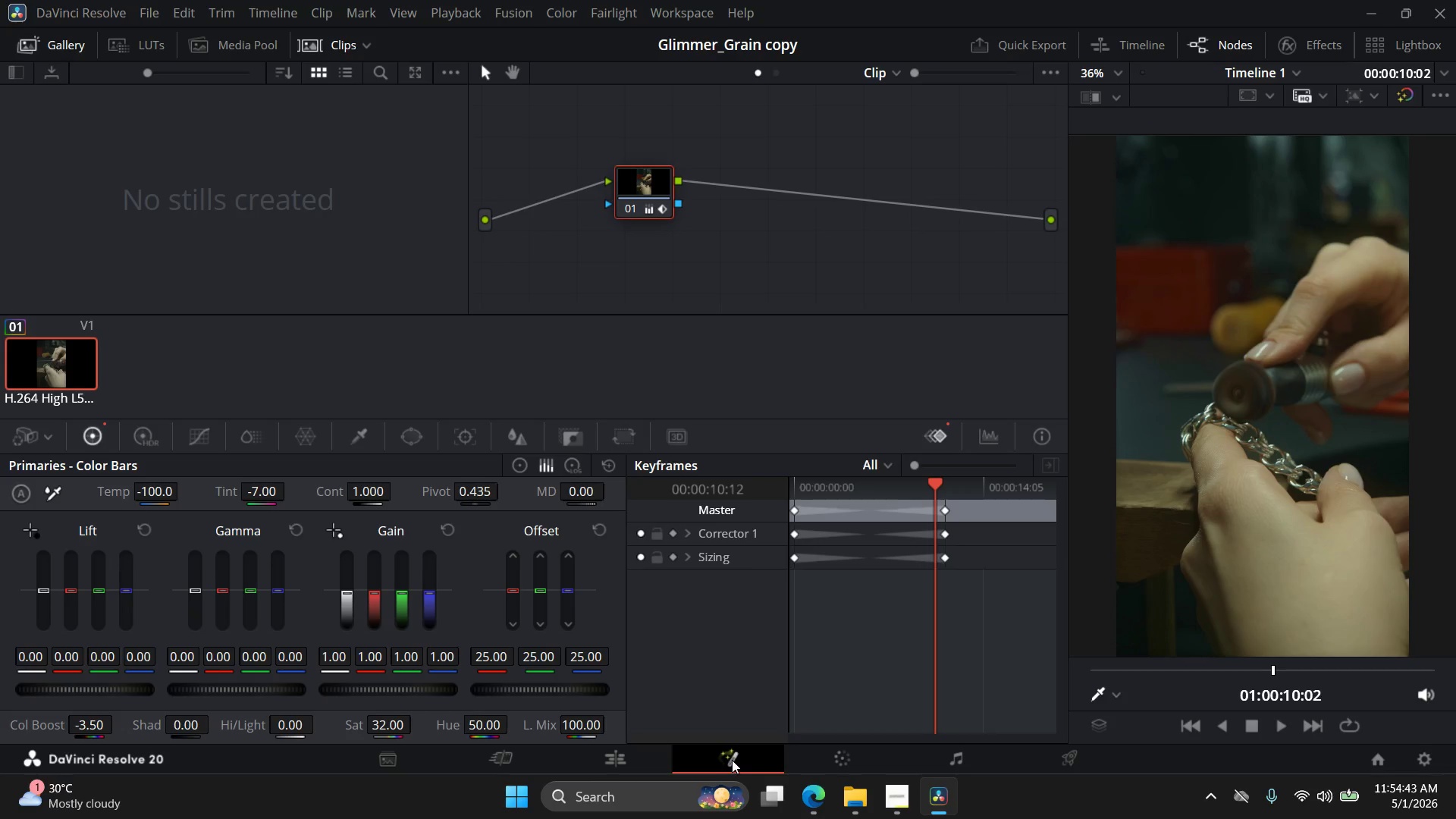 
mouse_move([823, 754])
 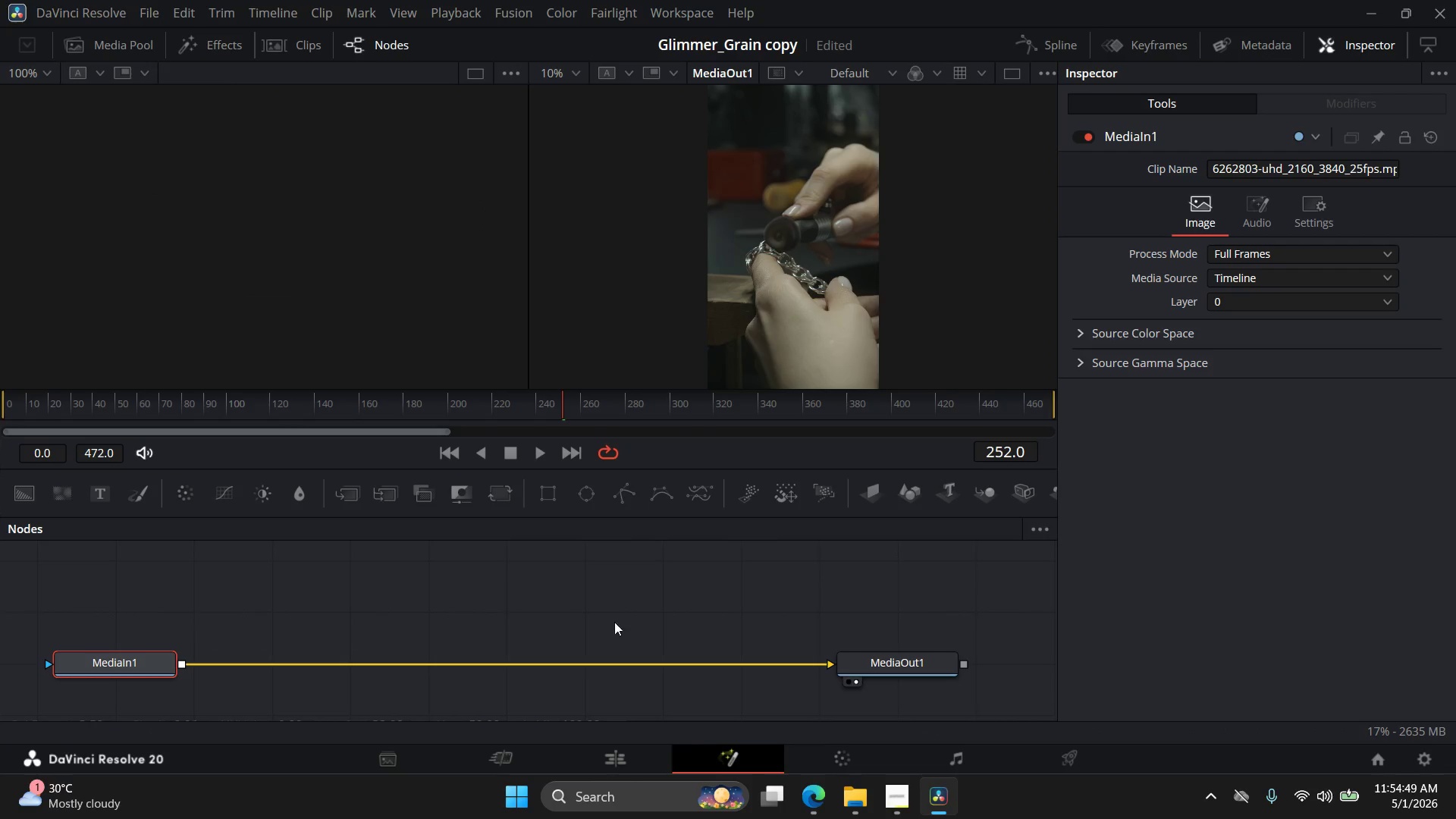 
mouse_move([596, 752])
 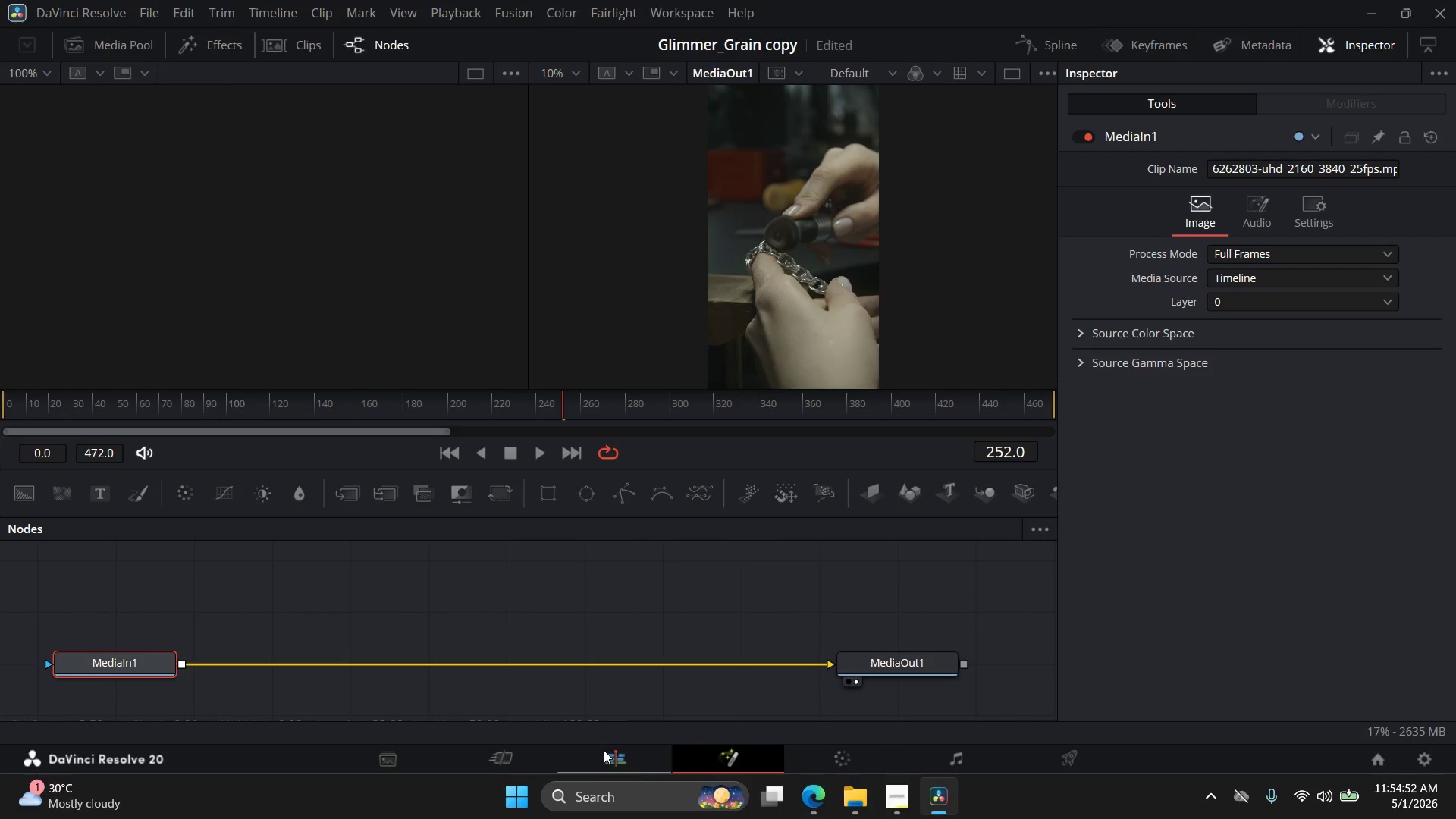 
left_click([604, 751])
 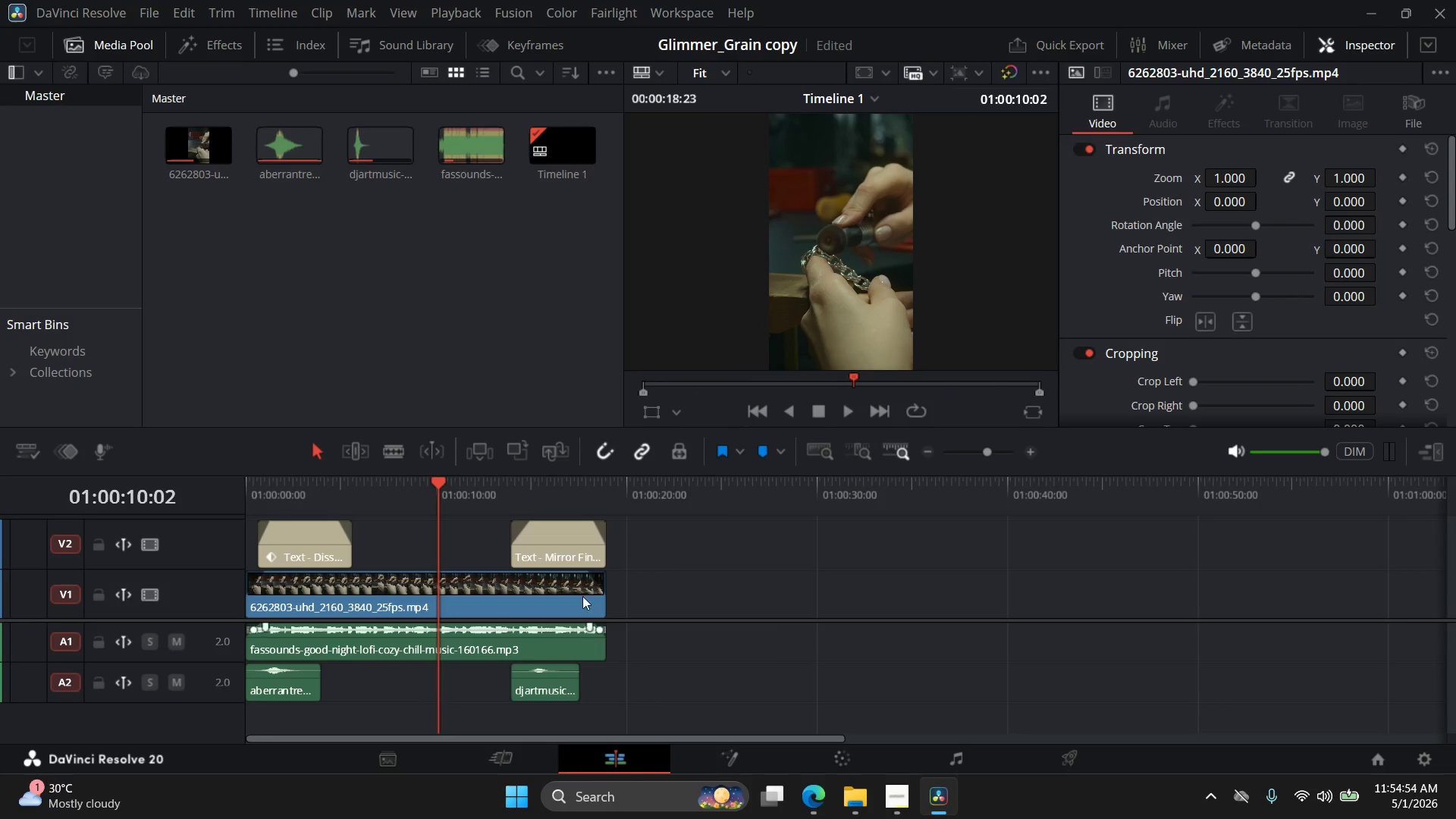 
left_click_drag(start_coordinate=[554, 539], to_coordinate=[279, 529])
 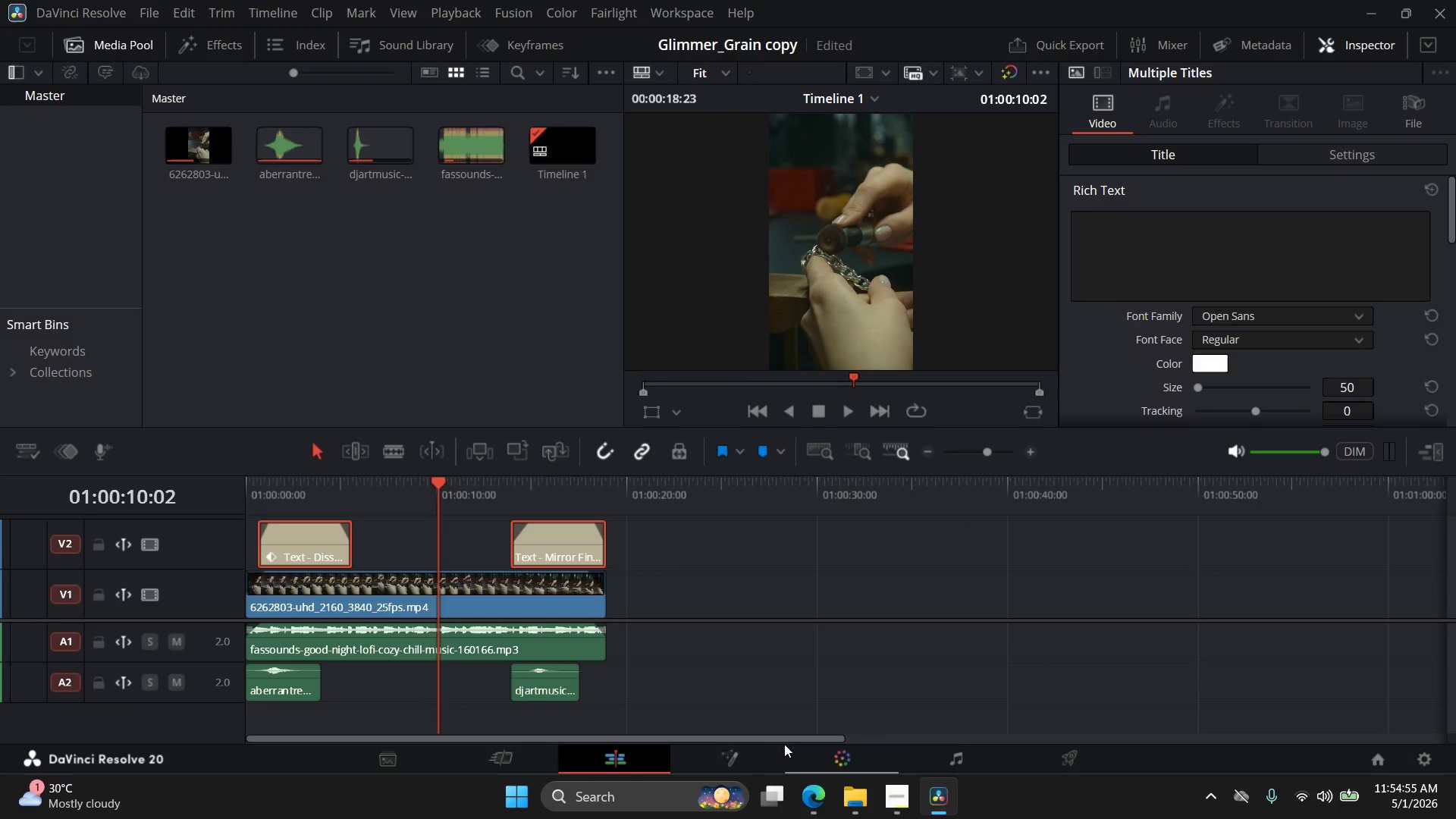 
hold_key(key=ControlLeft, duration=0.62)
left_click([279, 529])
 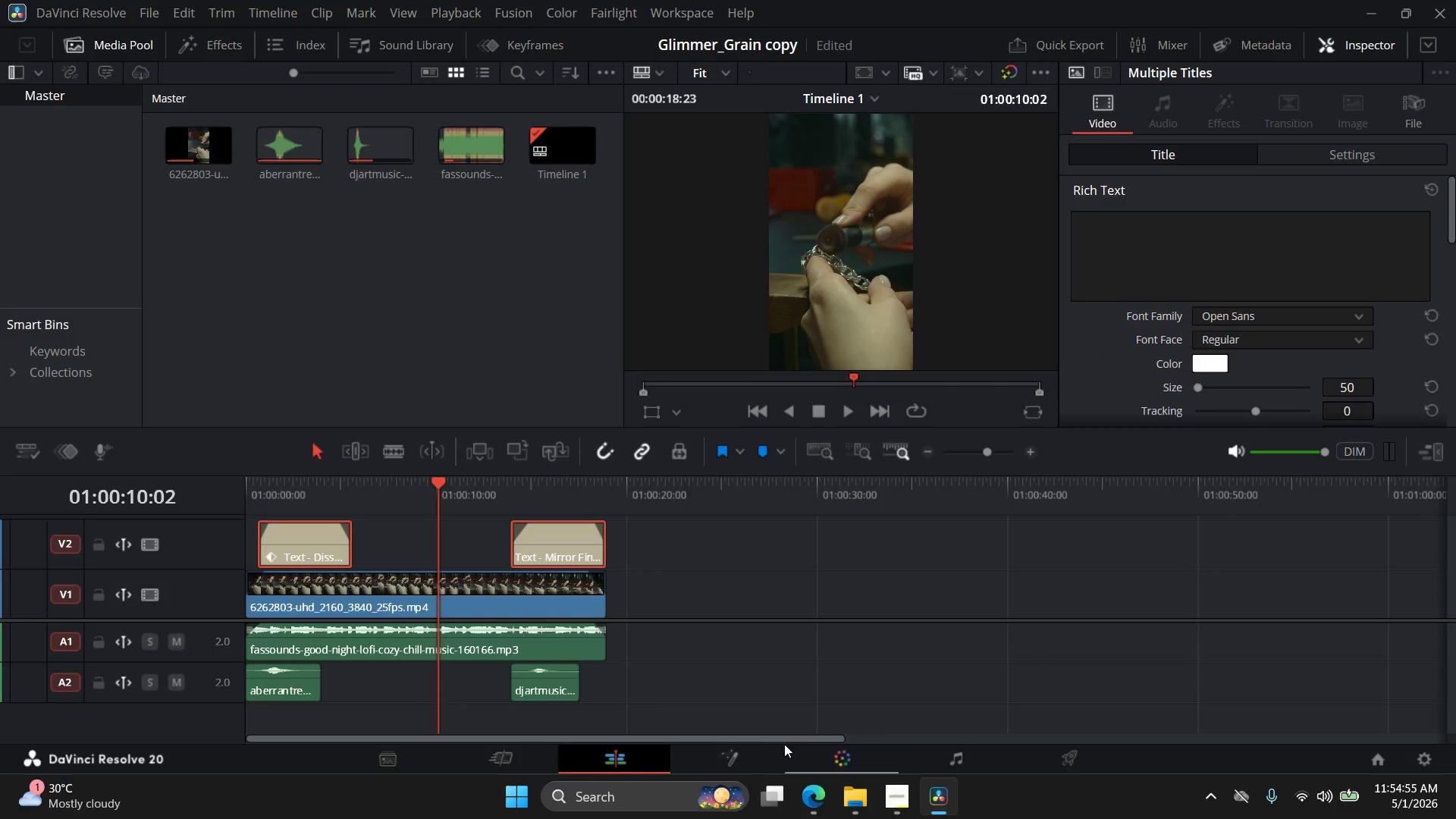 
left_click([735, 753])
 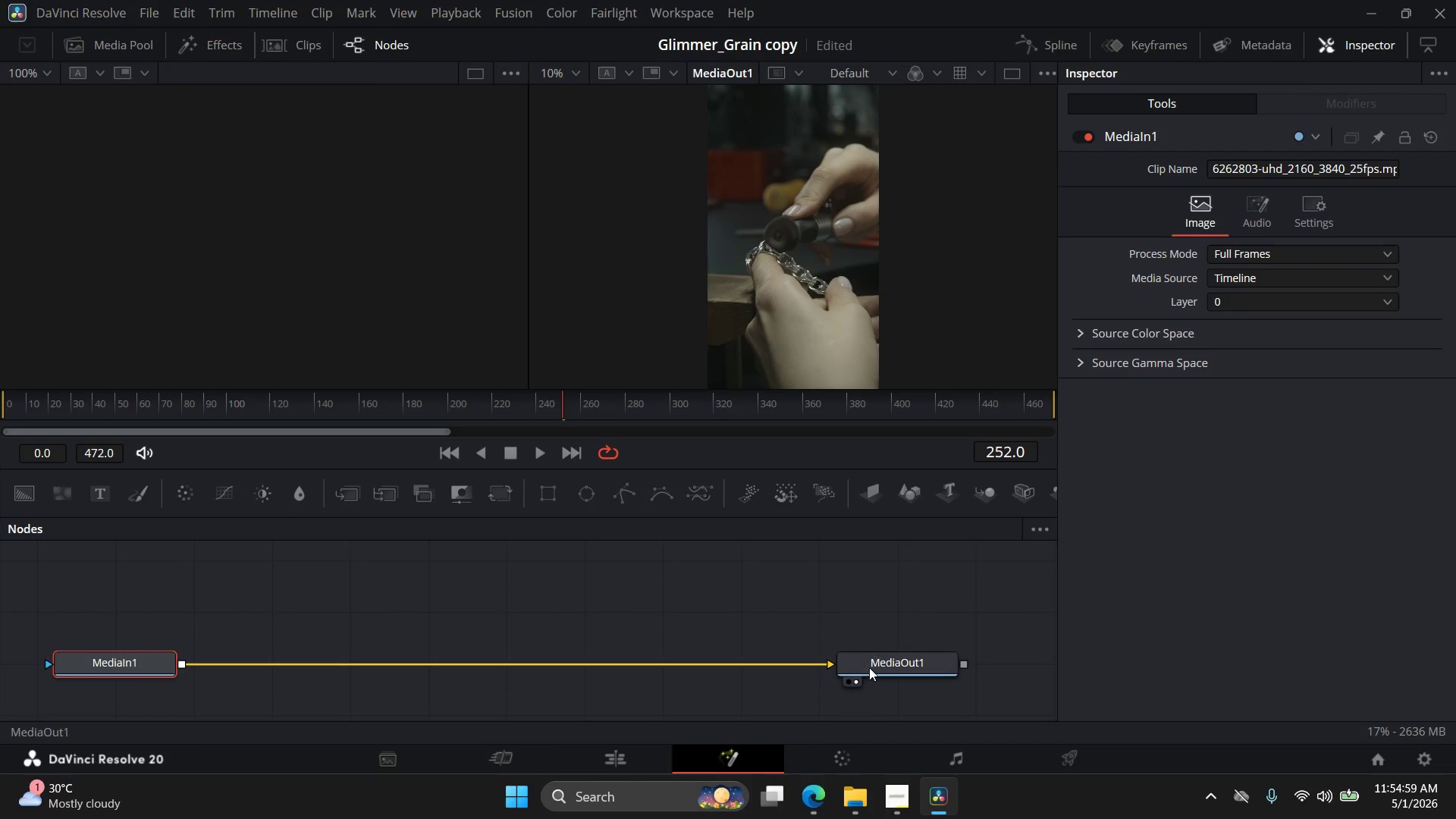 
wait(8.72)
 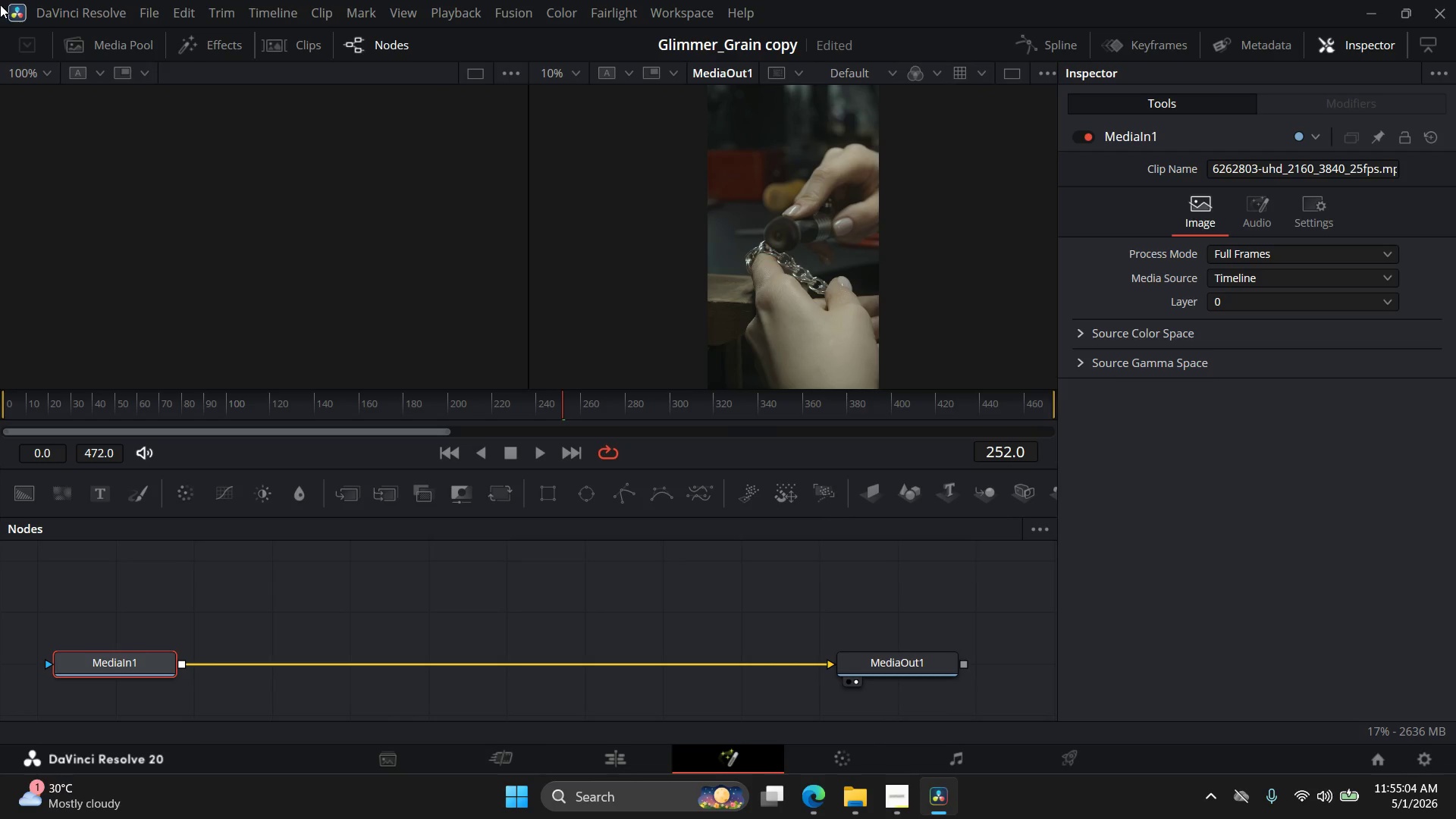 
key(Meta+Shift+S)
 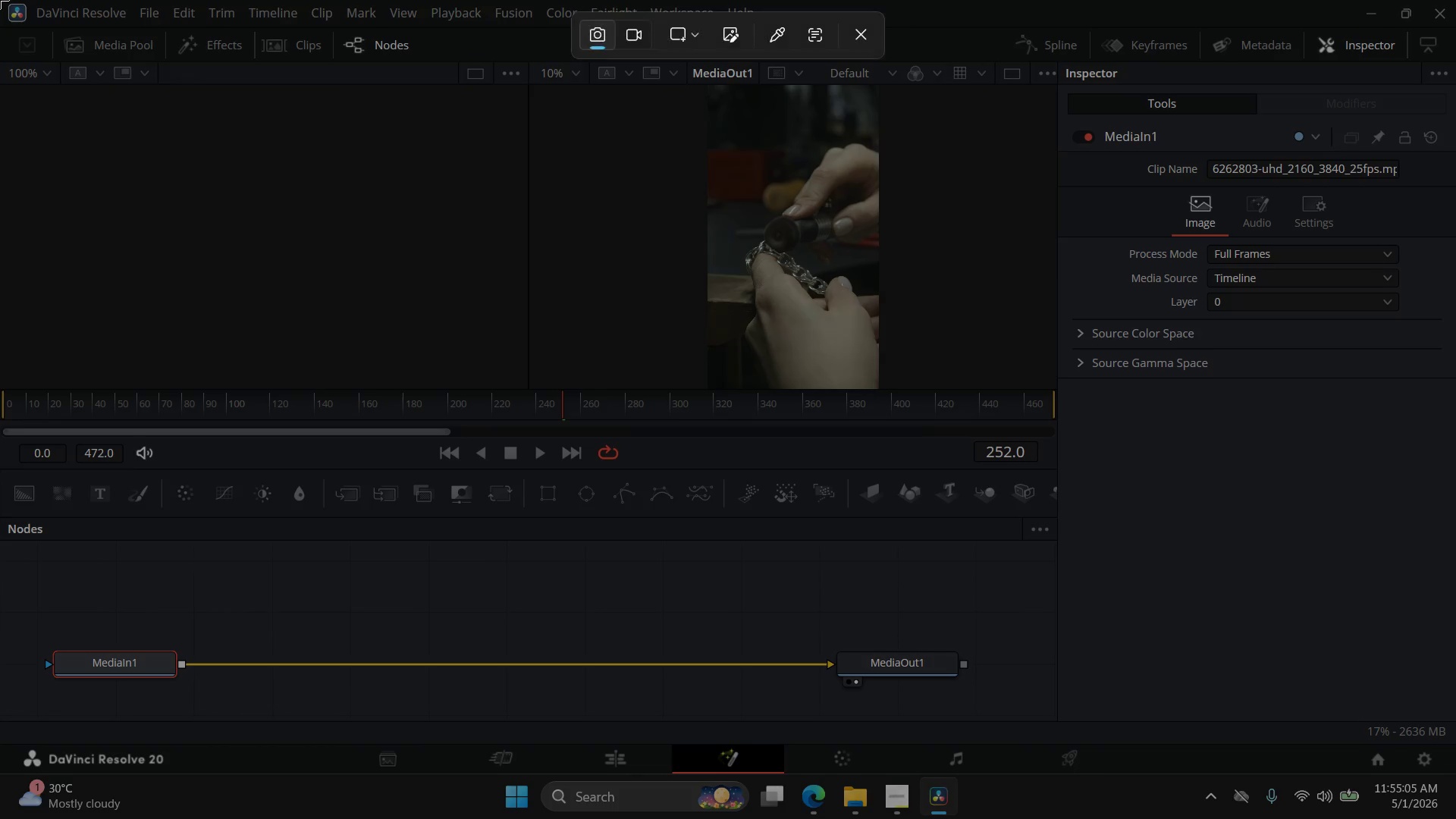 
left_click_drag(start_coordinate=[0, 0], to_coordinate=[1455, 738])
 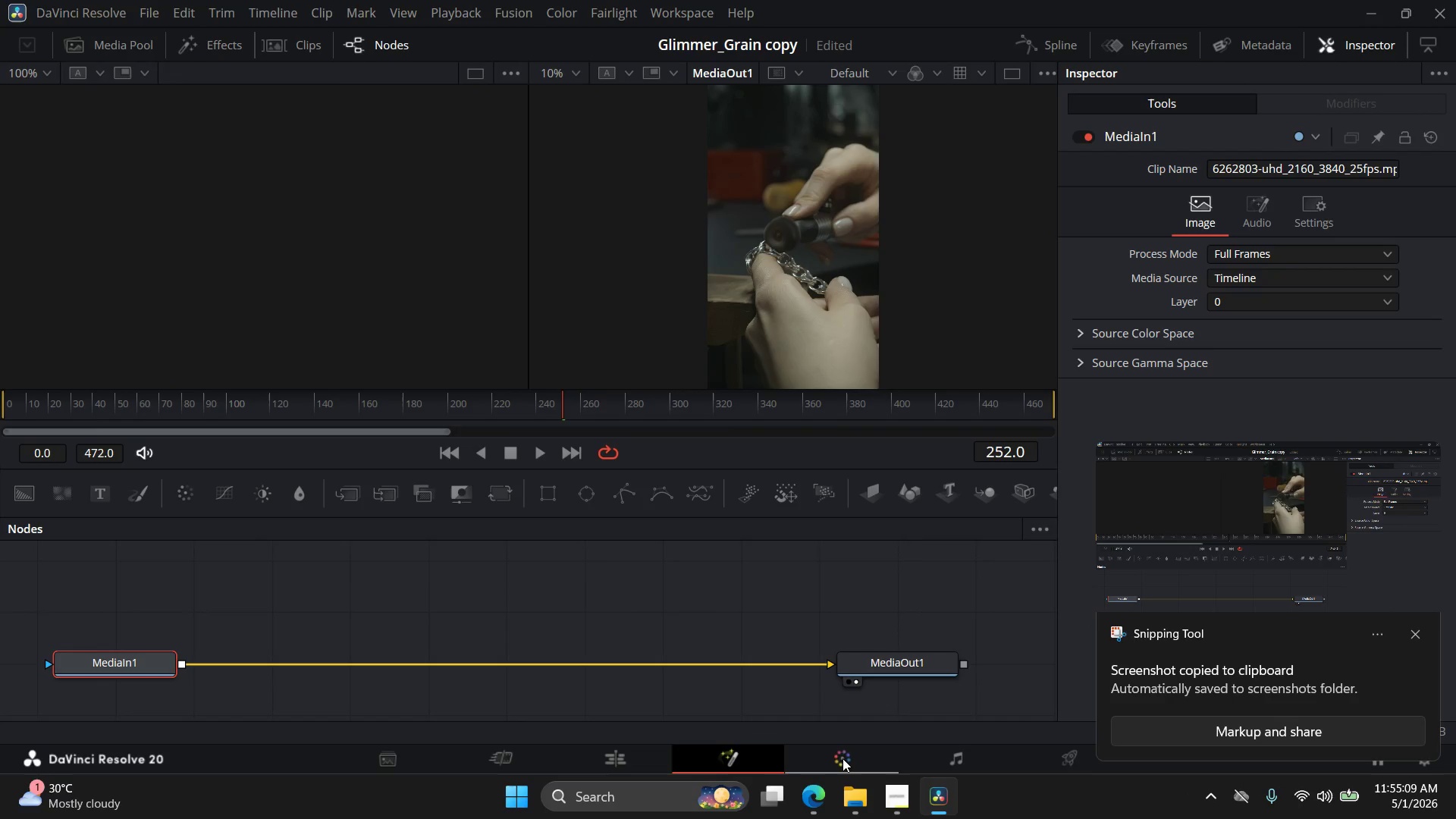 
left_click([623, 752])
 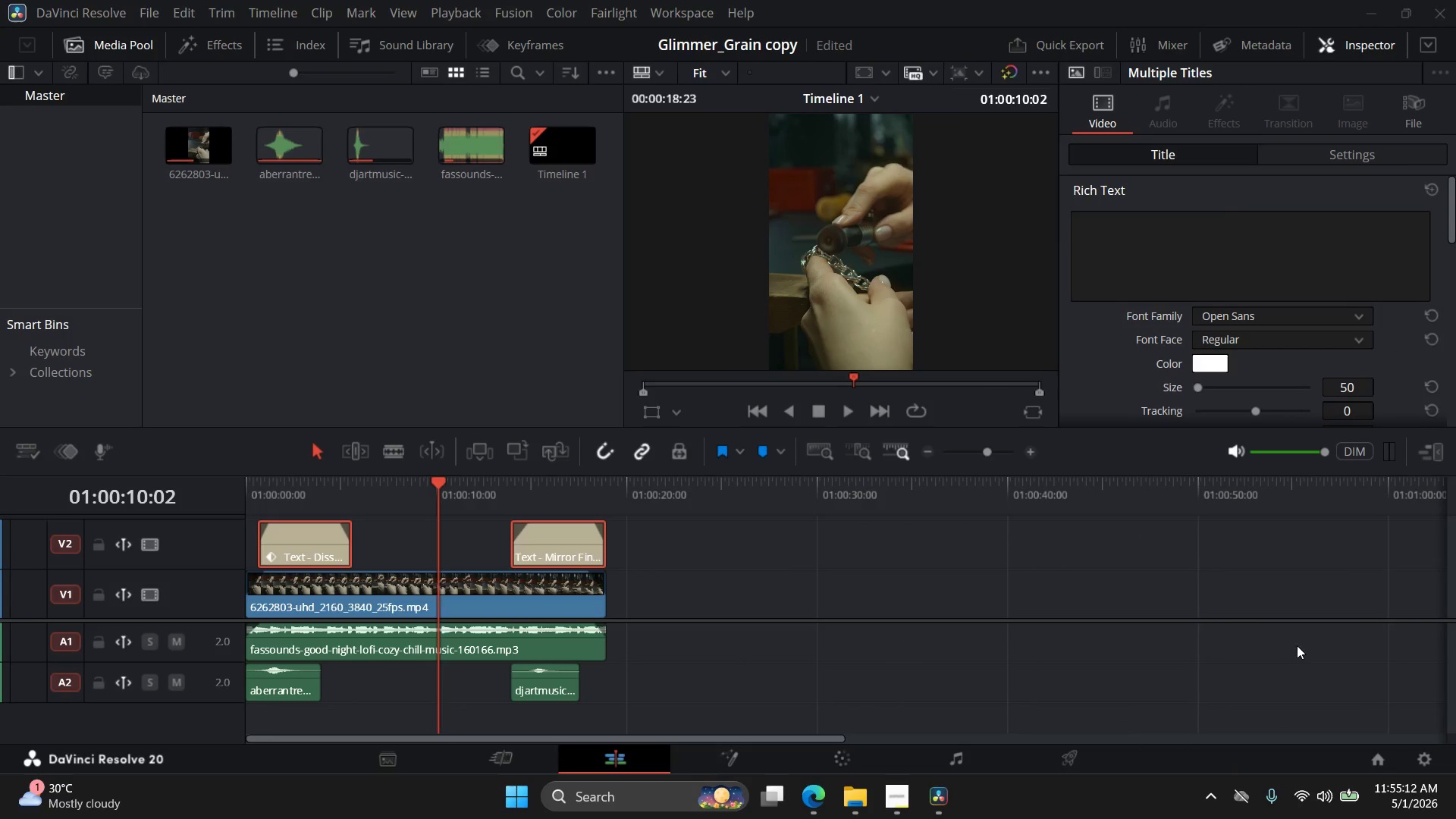 
left_click_drag(start_coordinate=[767, 737], to_coordinate=[754, 738])
 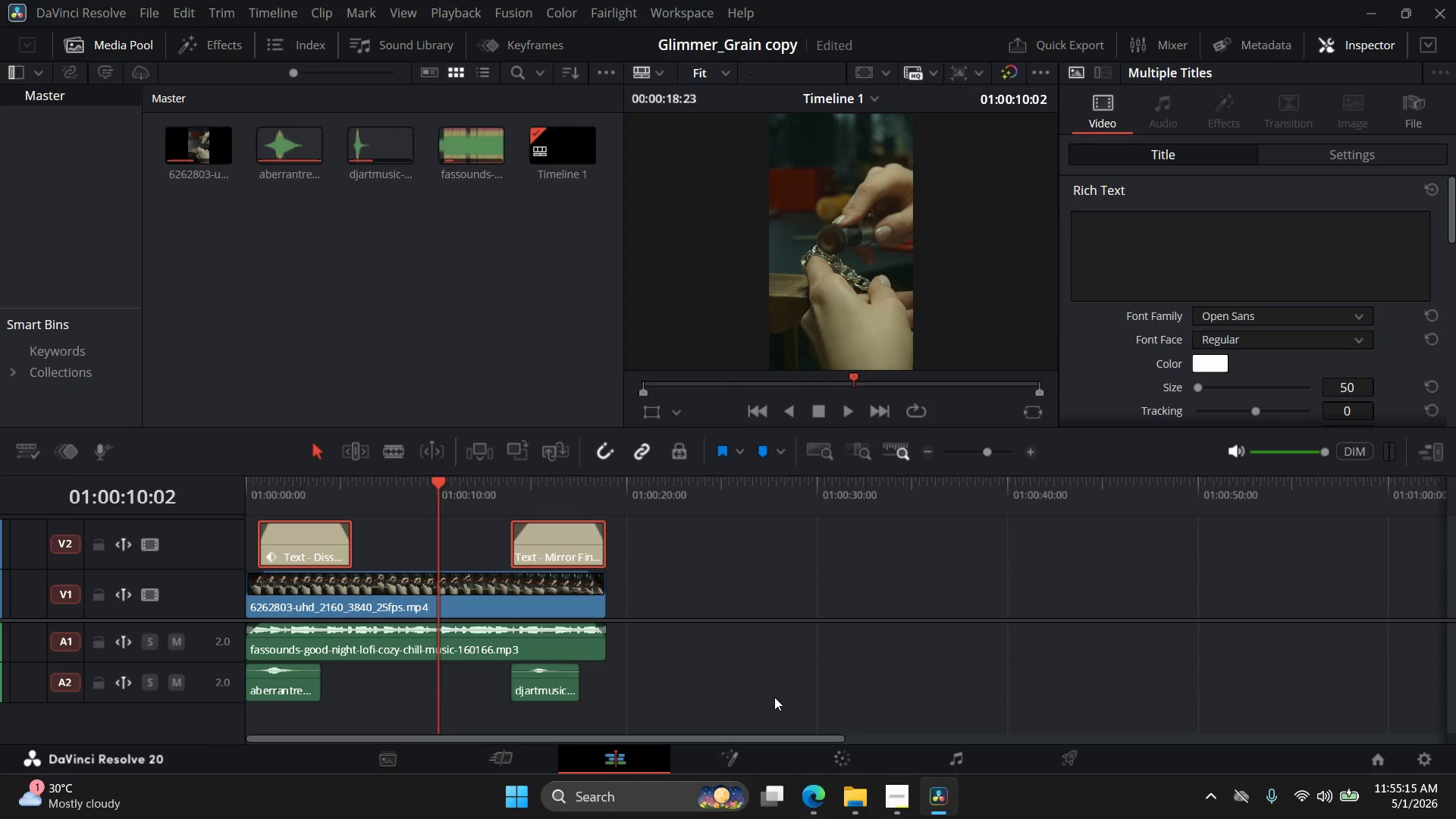 
hold_key(key=AltLeft, duration=0.66)
scroll: coordinate [774, 697], scroll_direction: up, amount: 3.0
 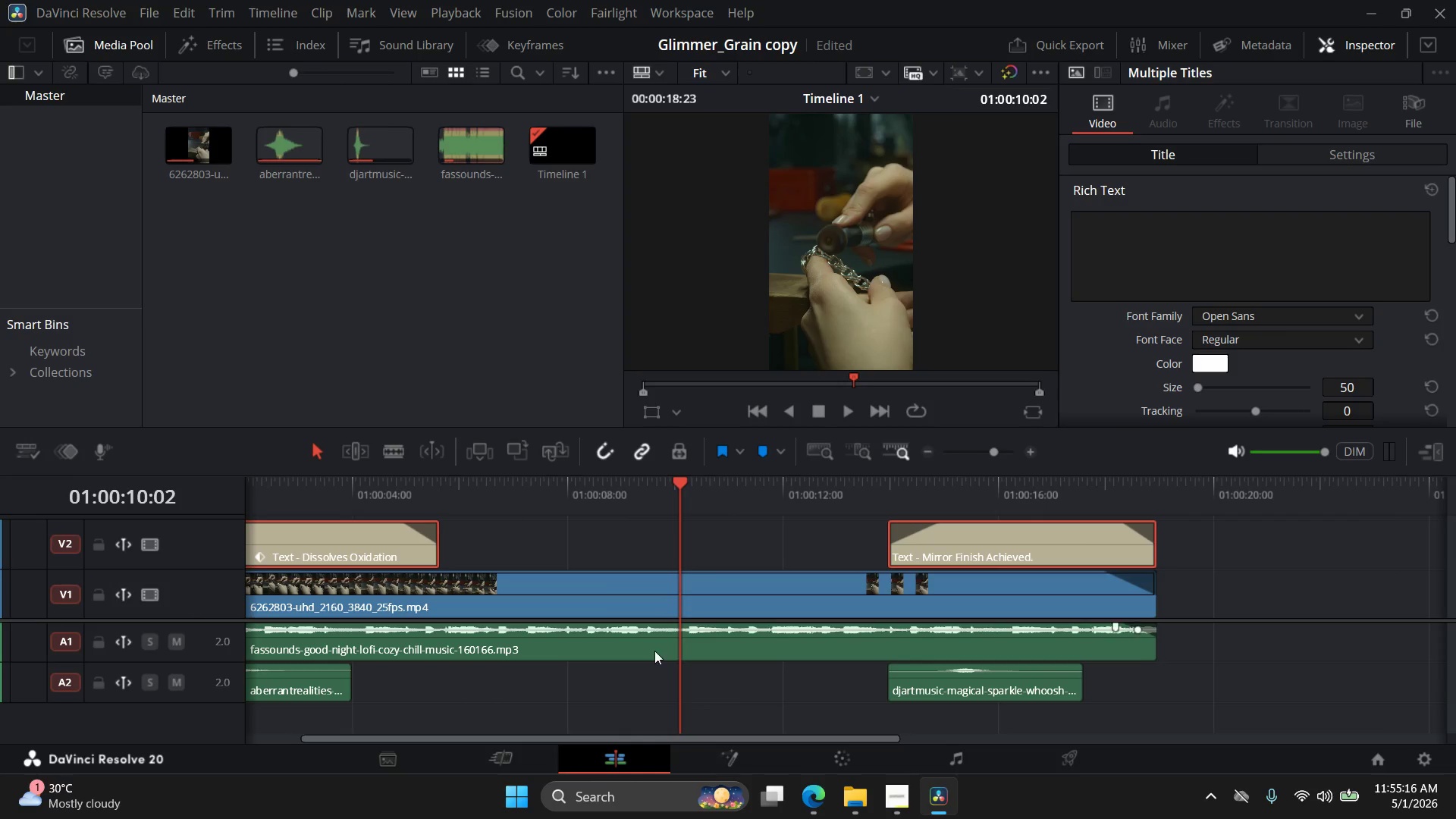 
key(Meta+Shift+S)
 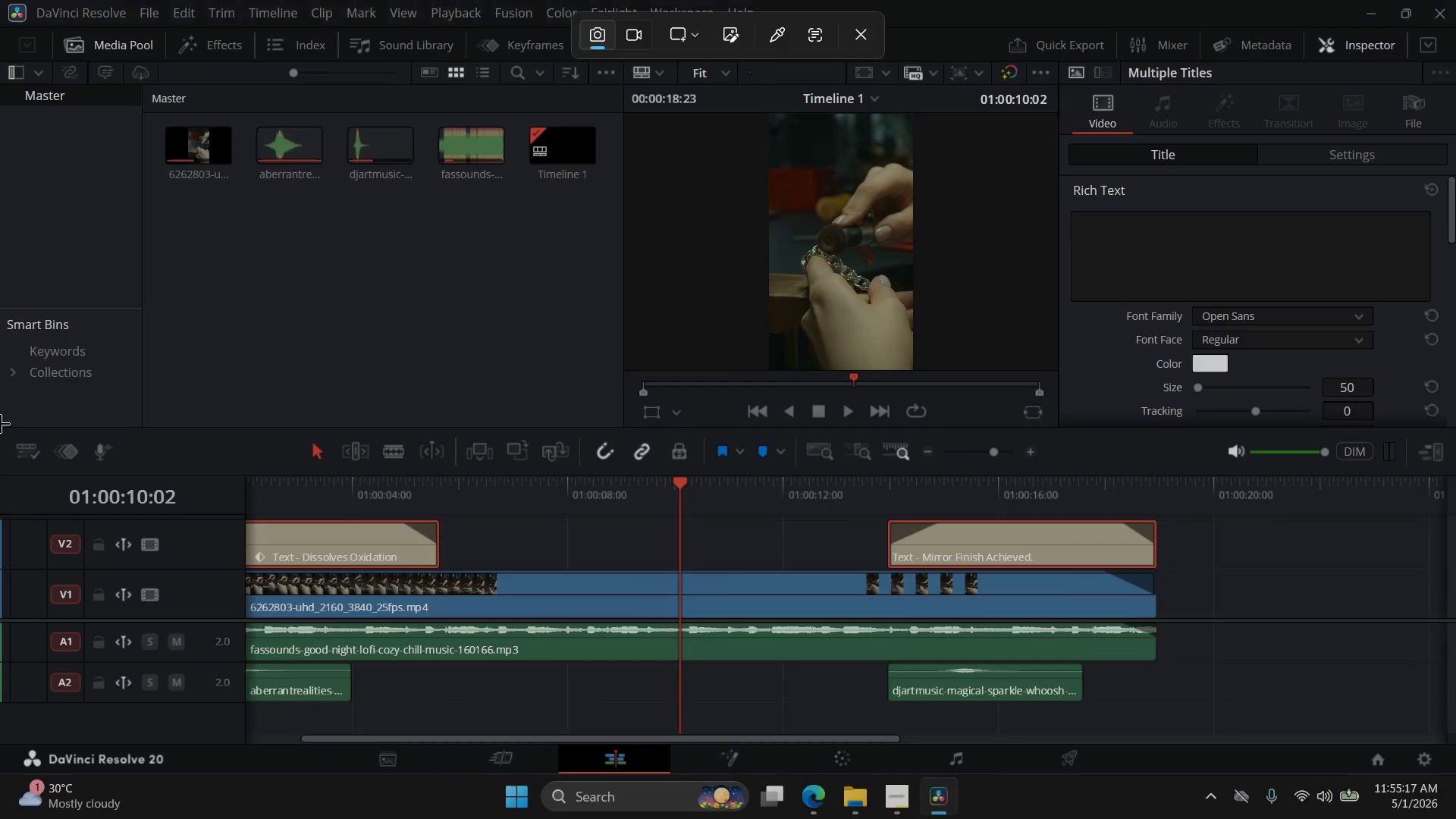 
left_click_drag(start_coordinate=[0, 425], to_coordinate=[1455, 768])
 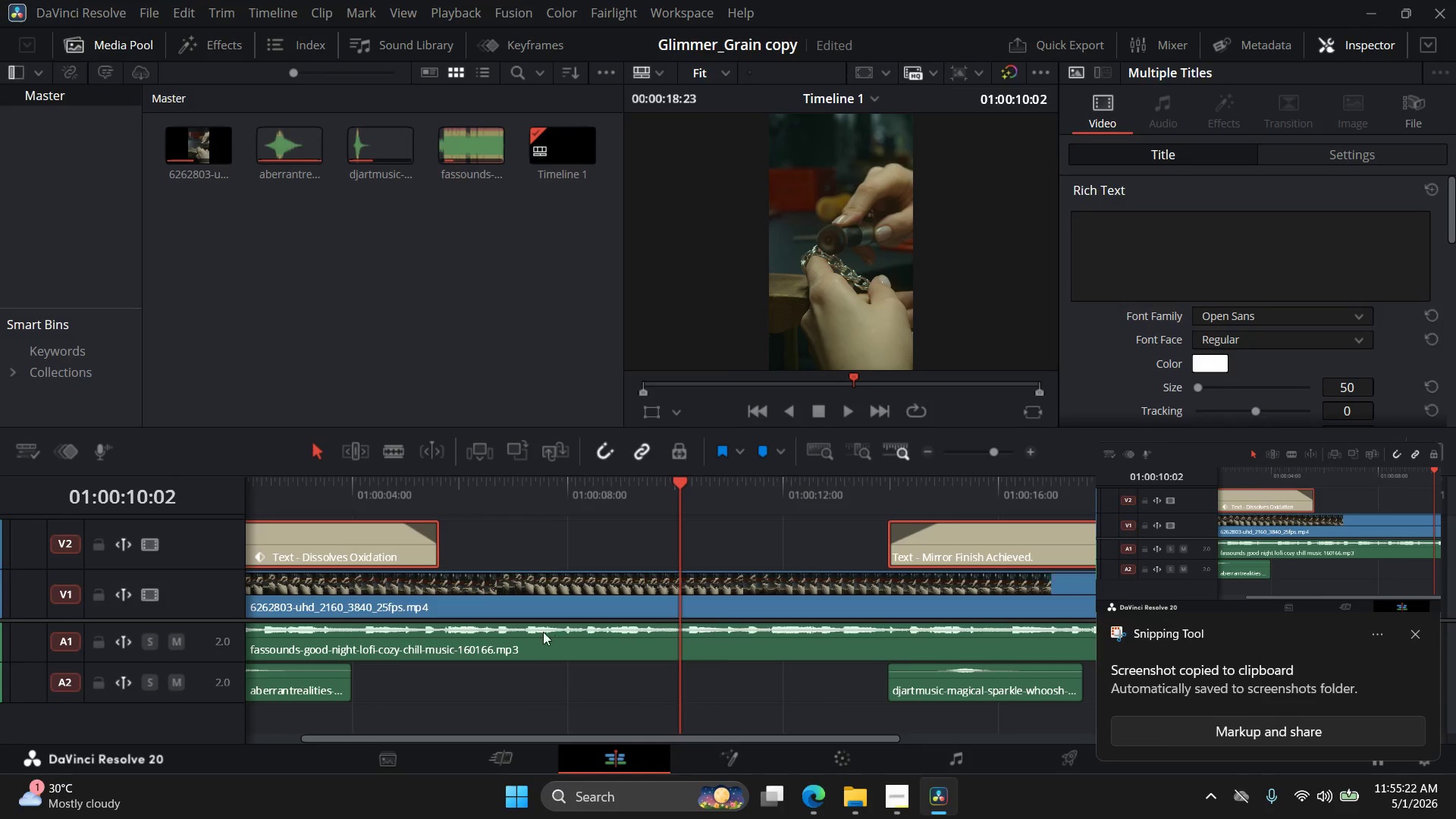 
left_click([512, 755])
 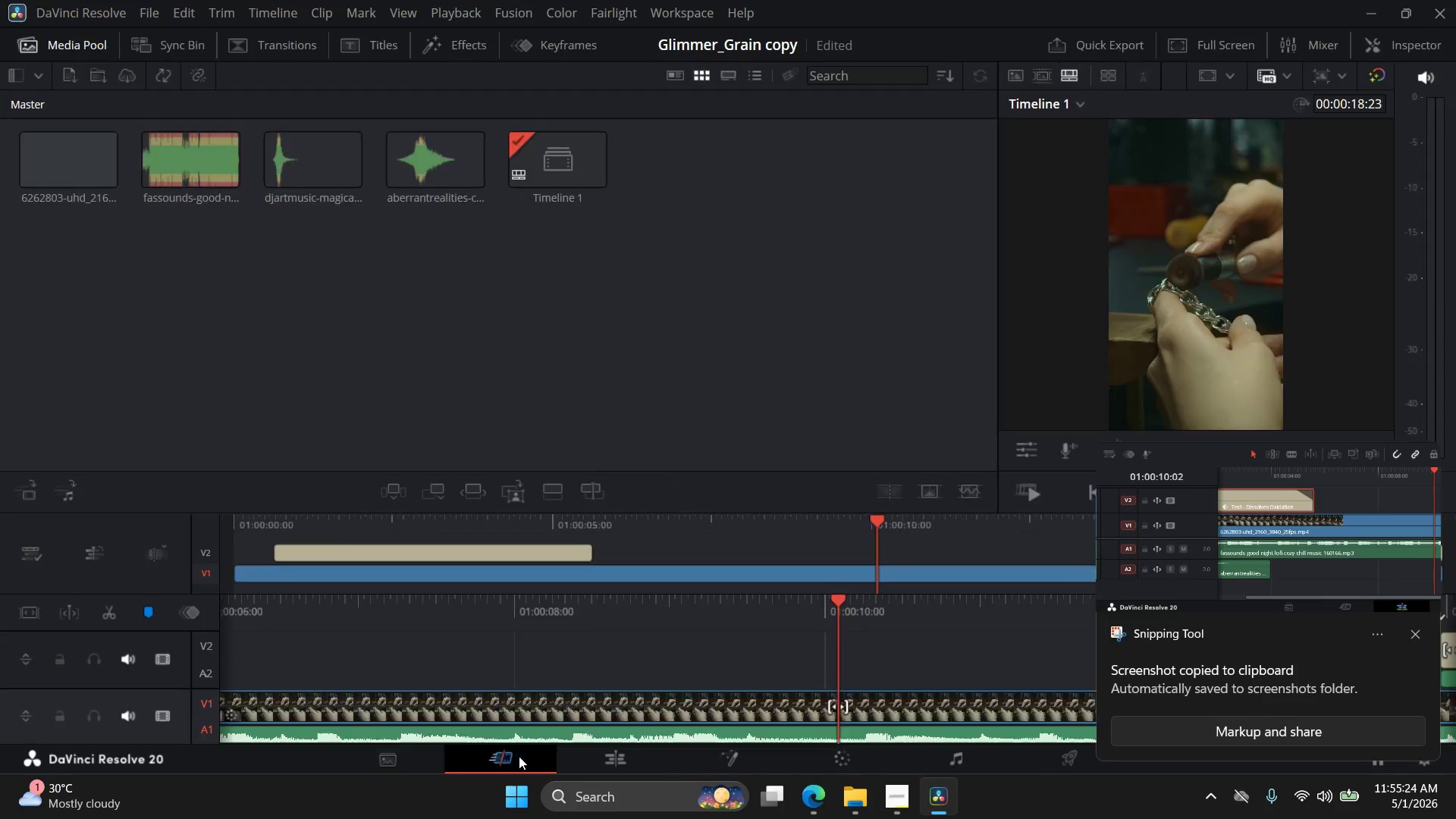 
mouse_move([635, 753])
 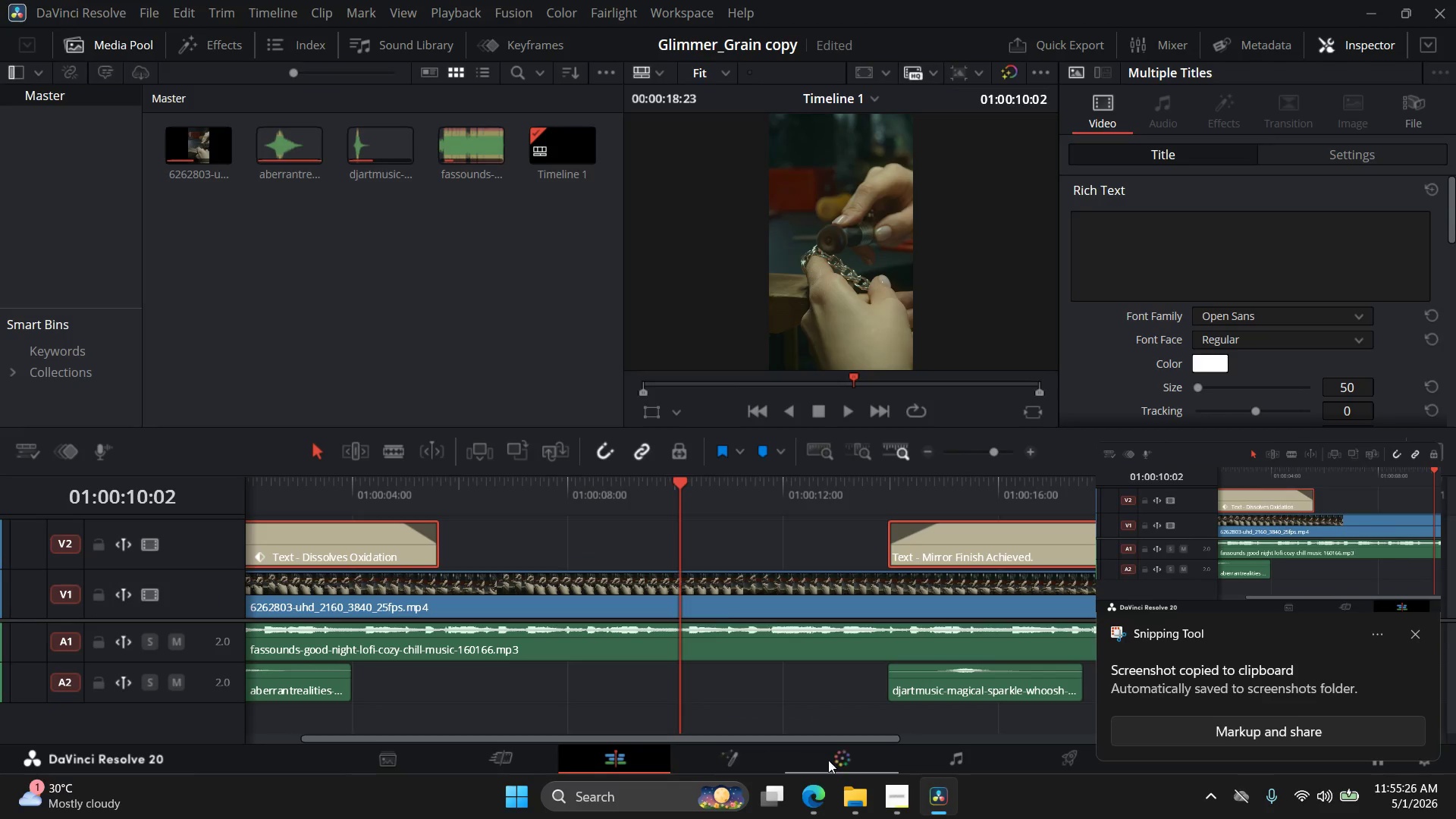 
left_click([843, 760])
 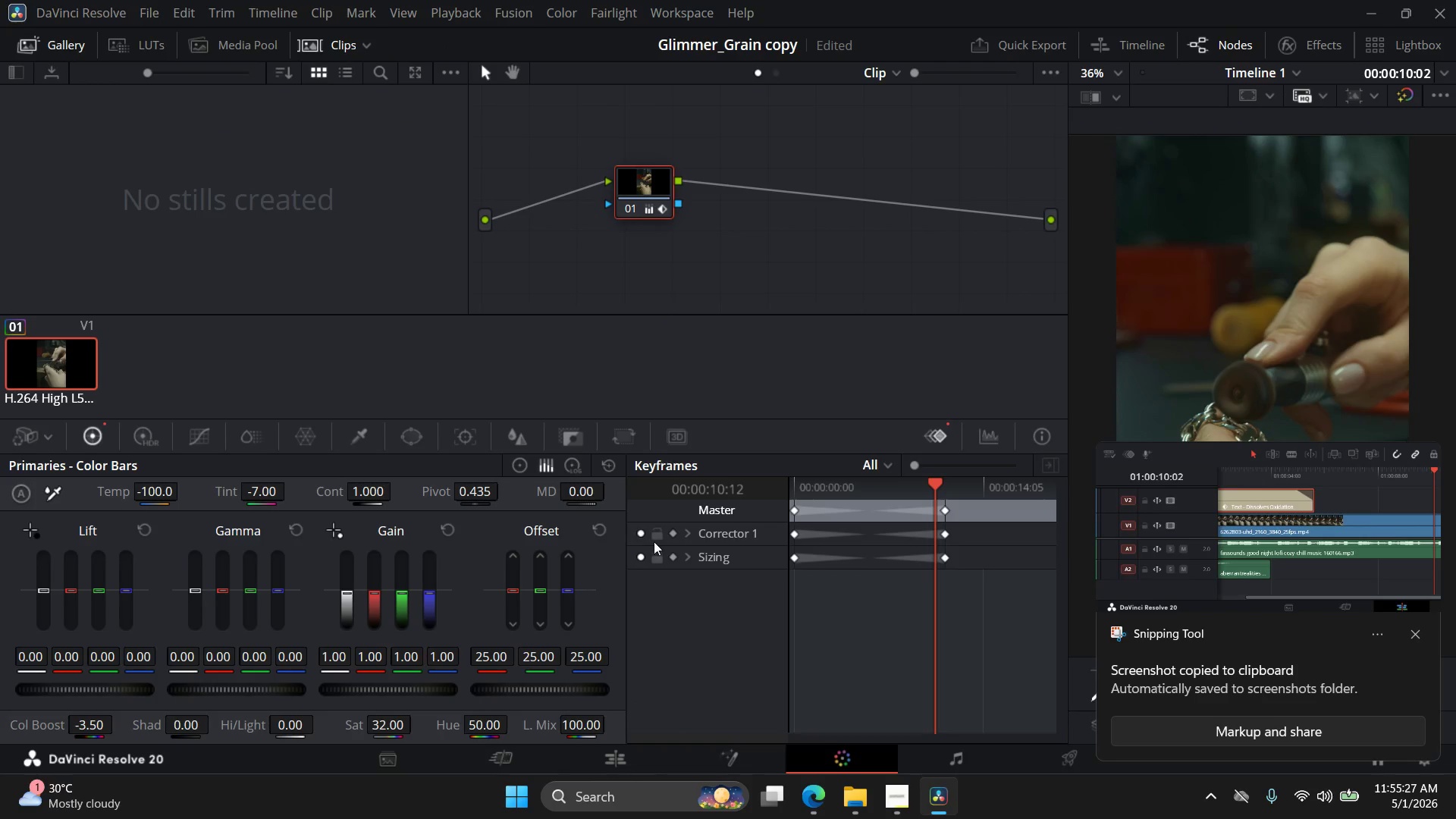 
key(Meta+Shift+S)
 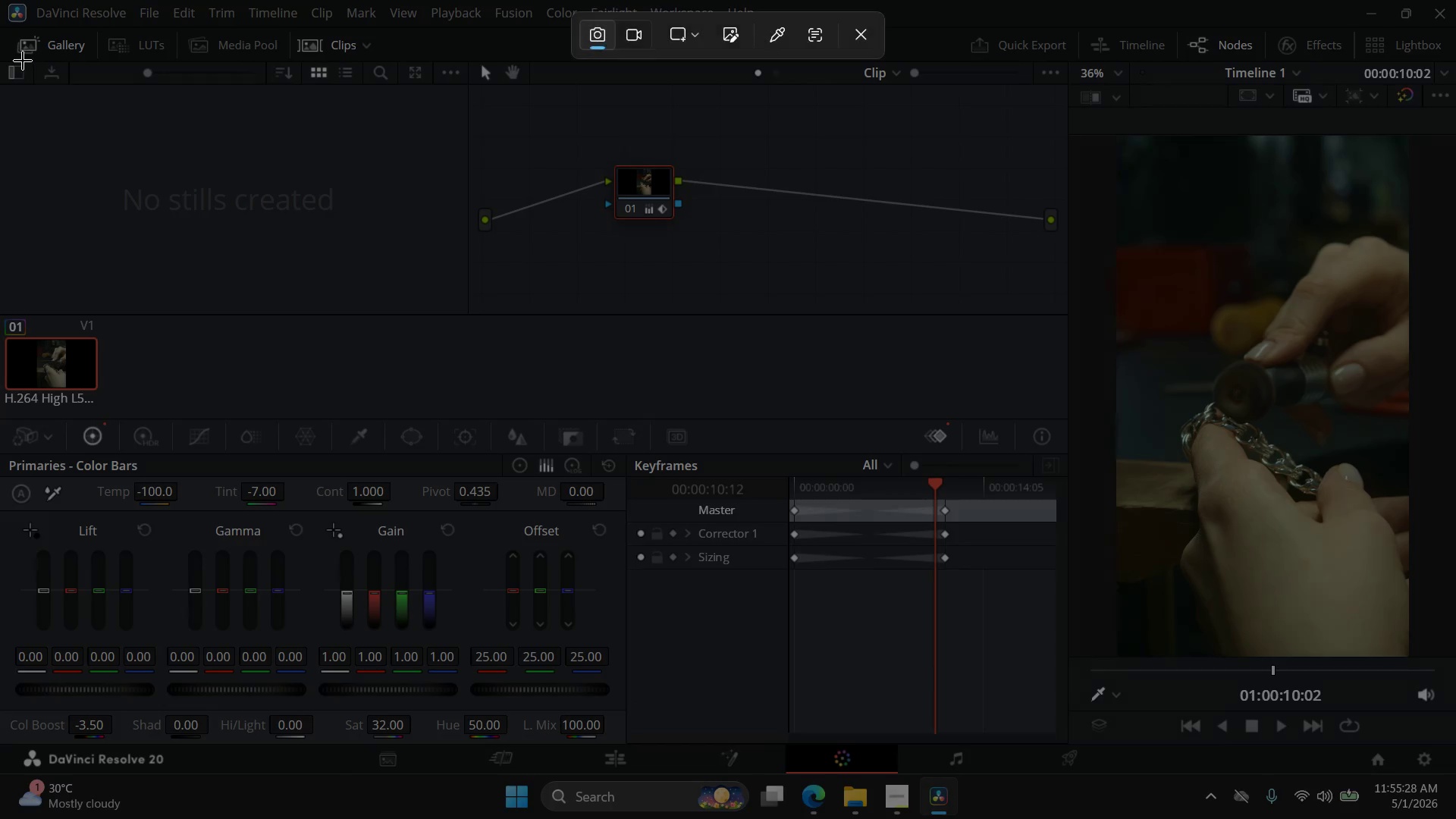 
left_click_drag(start_coordinate=[0, 60], to_coordinate=[1455, 753])
 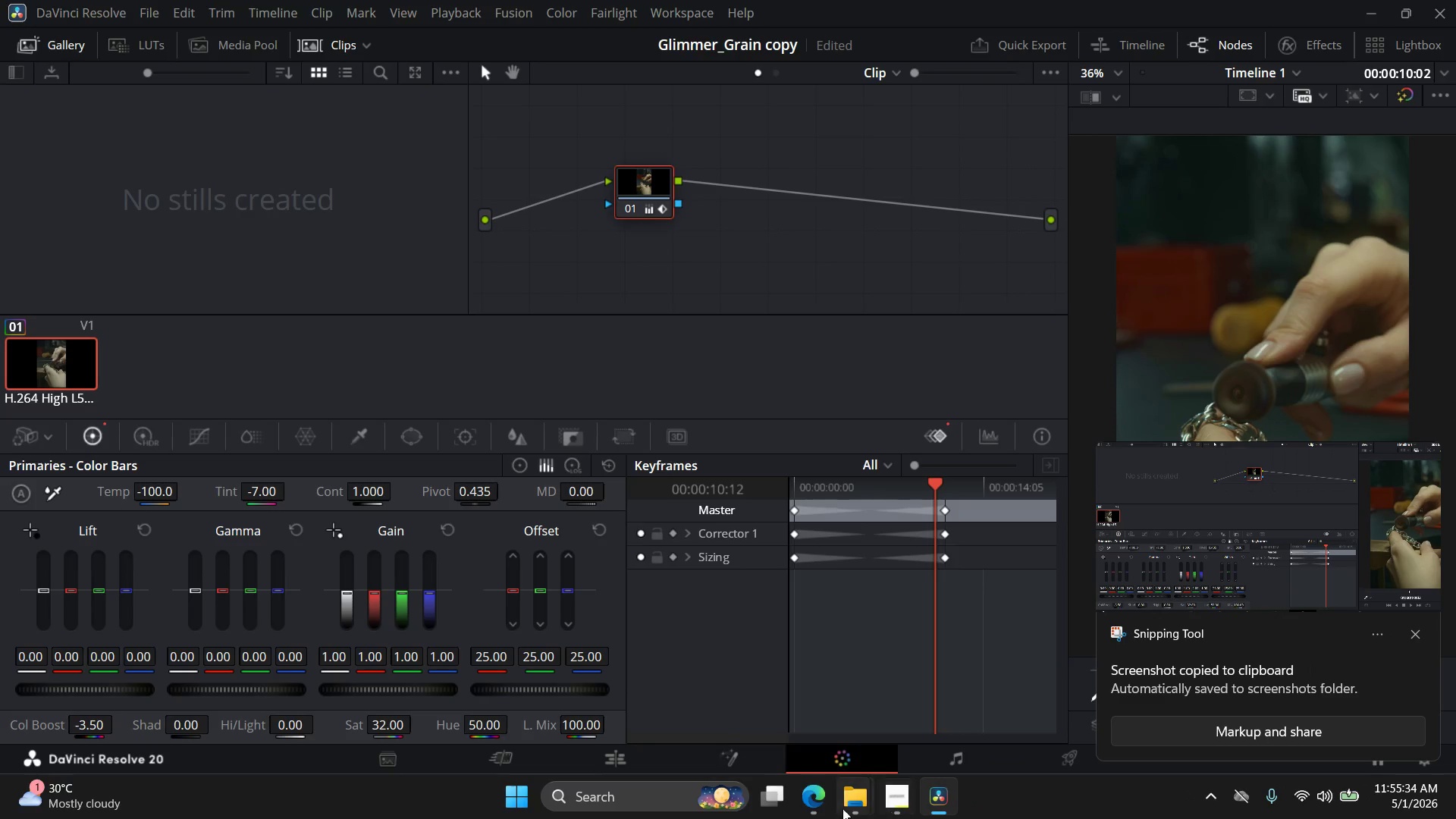 
left_click([843, 802])
 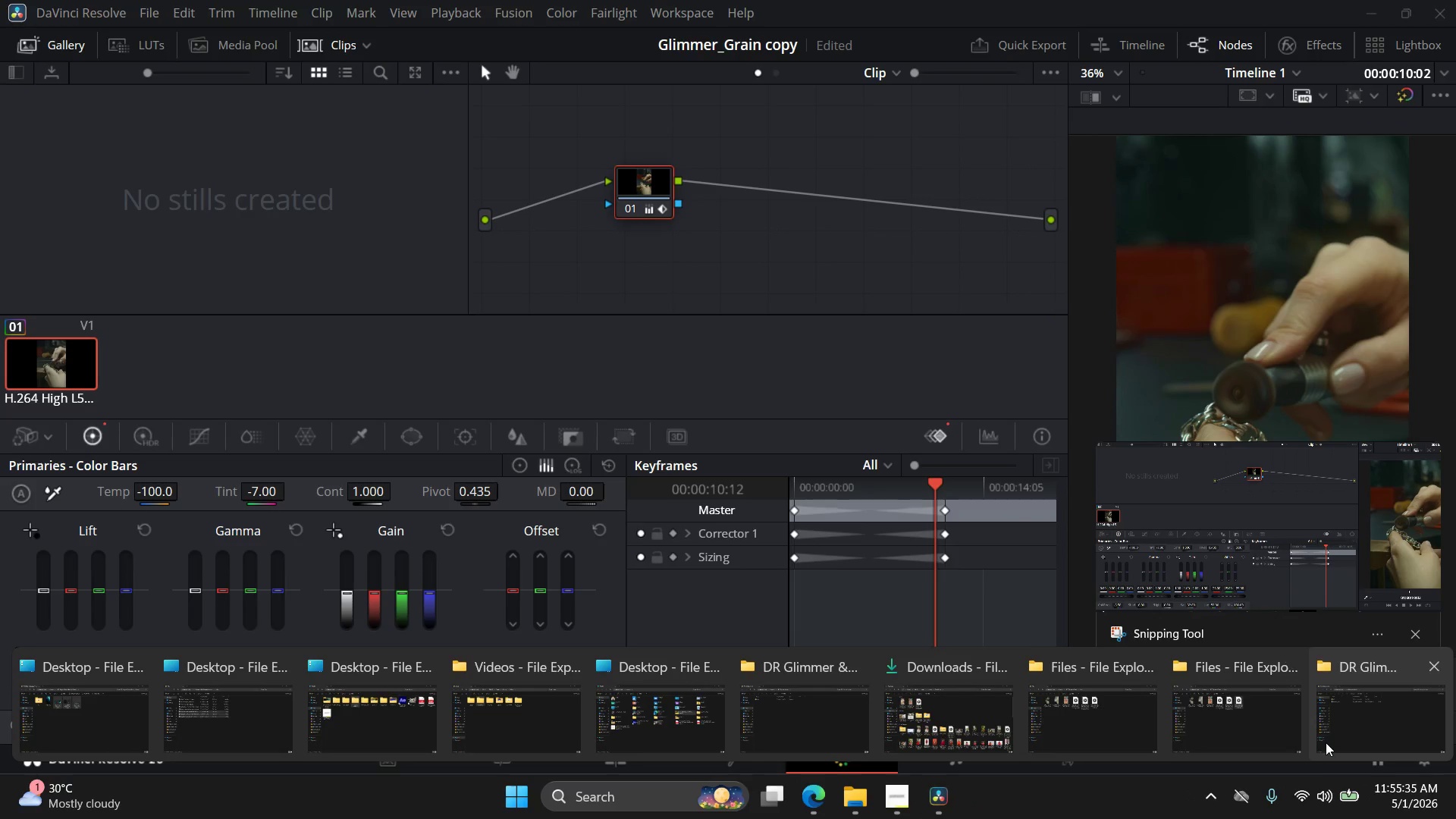 
left_click([1373, 714])
 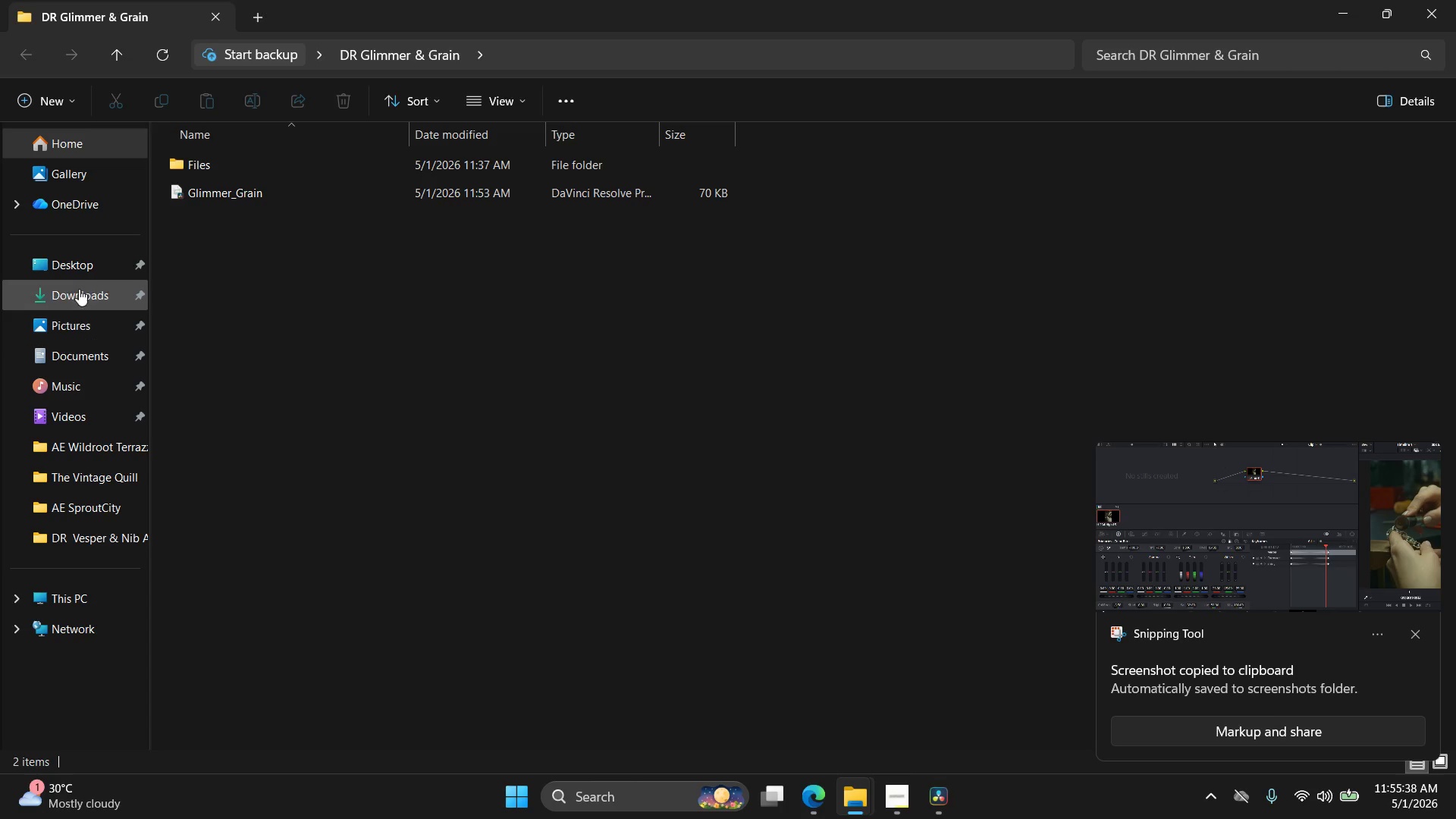 
left_click([73, 356])
 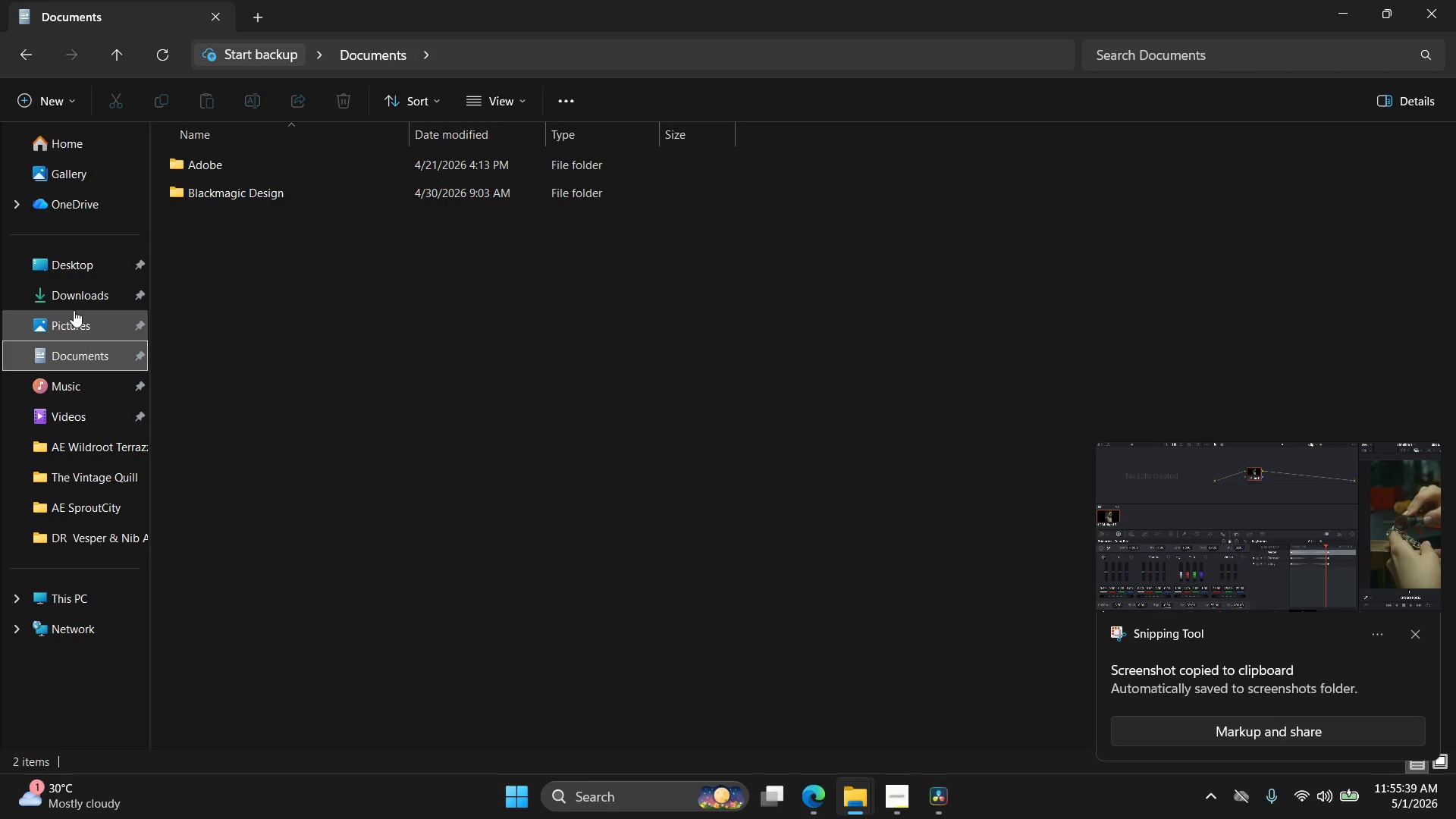 
left_click([69, 327])
 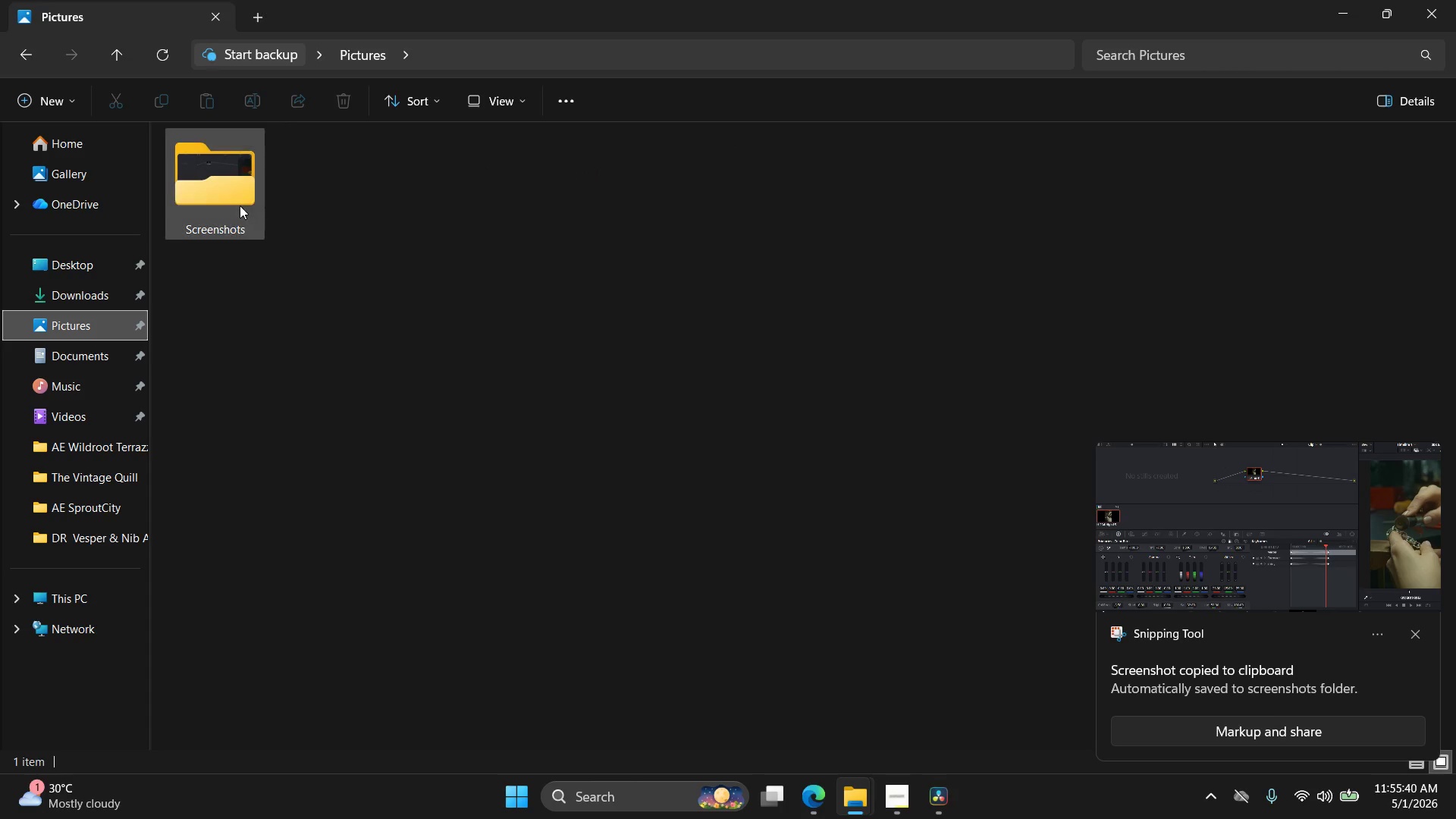 
double_click([234, 200])
 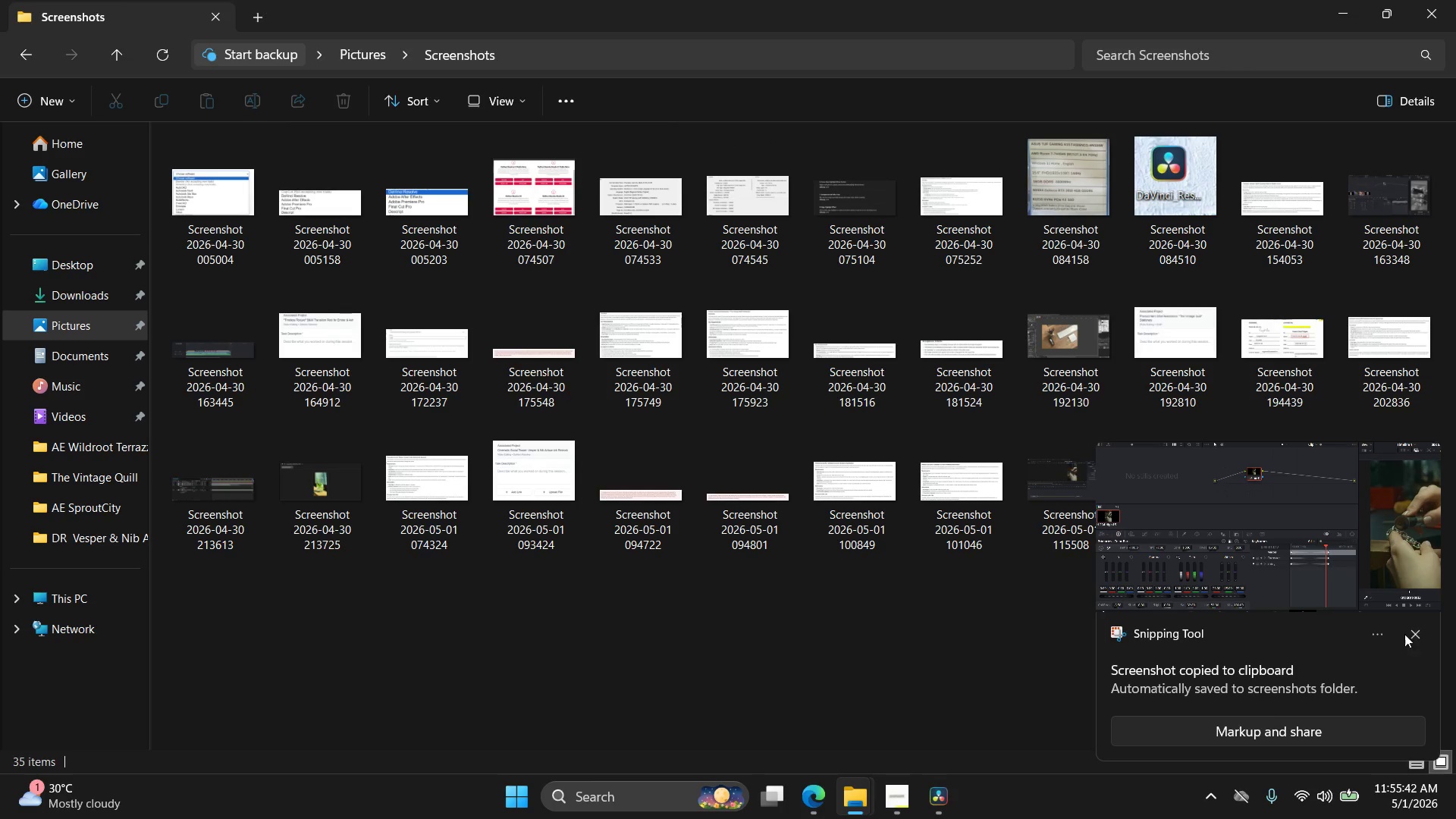 
left_click([1419, 623])
 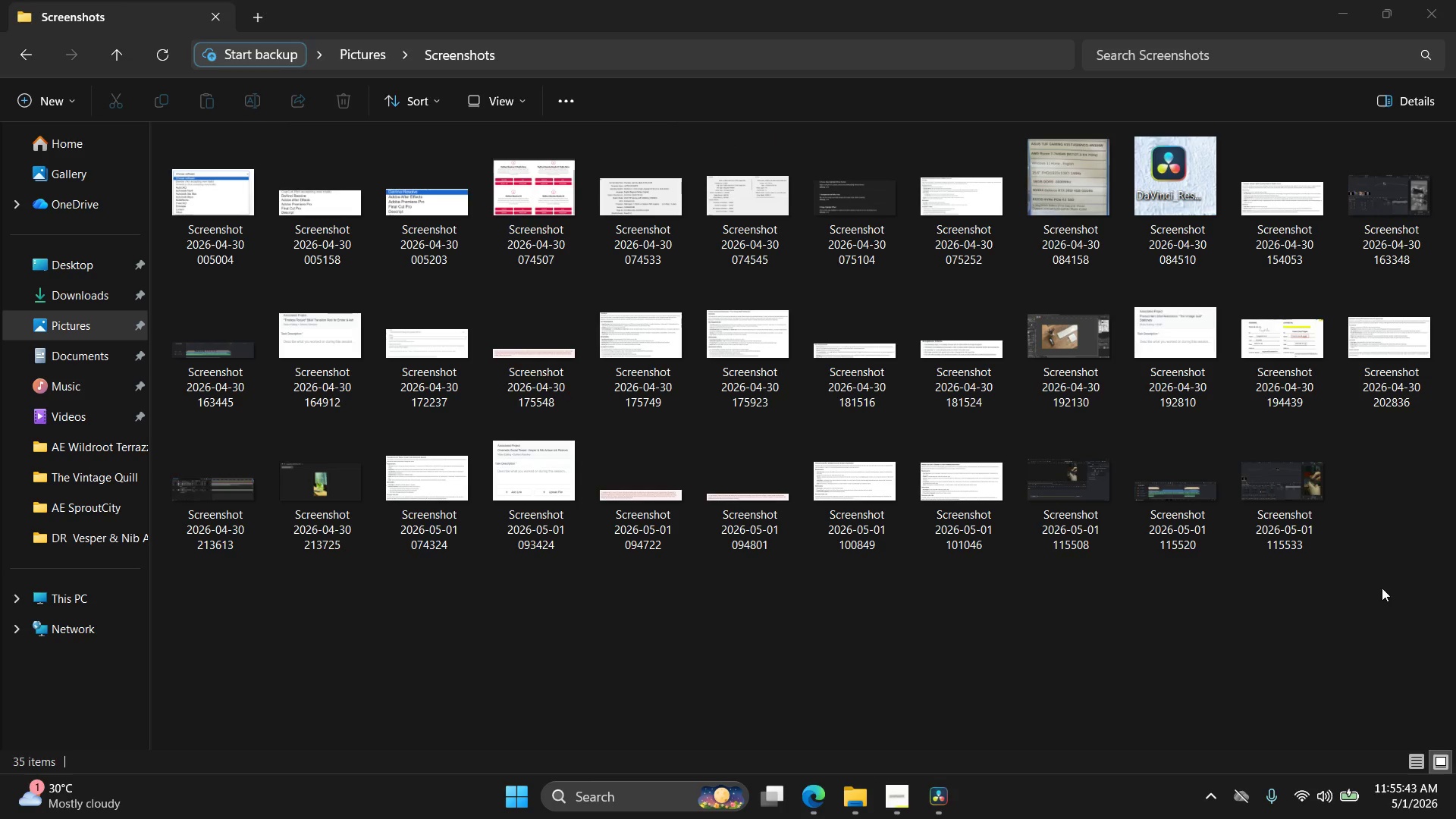 
left_click_drag(start_coordinate=[1353, 595], to_coordinate=[1062, 479])
 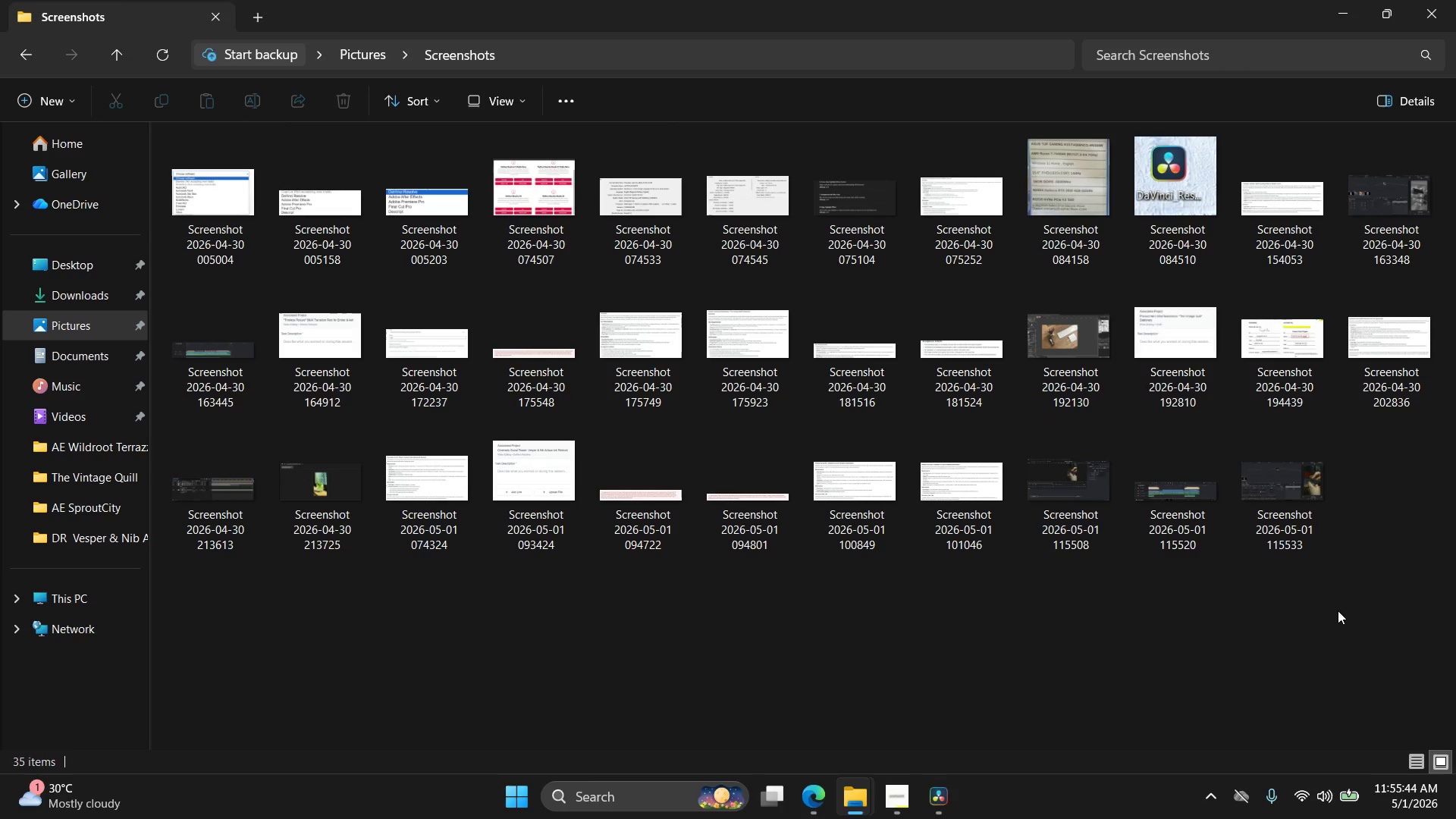 
left_click_drag(start_coordinate=[1332, 607], to_coordinate=[1085, 482])
 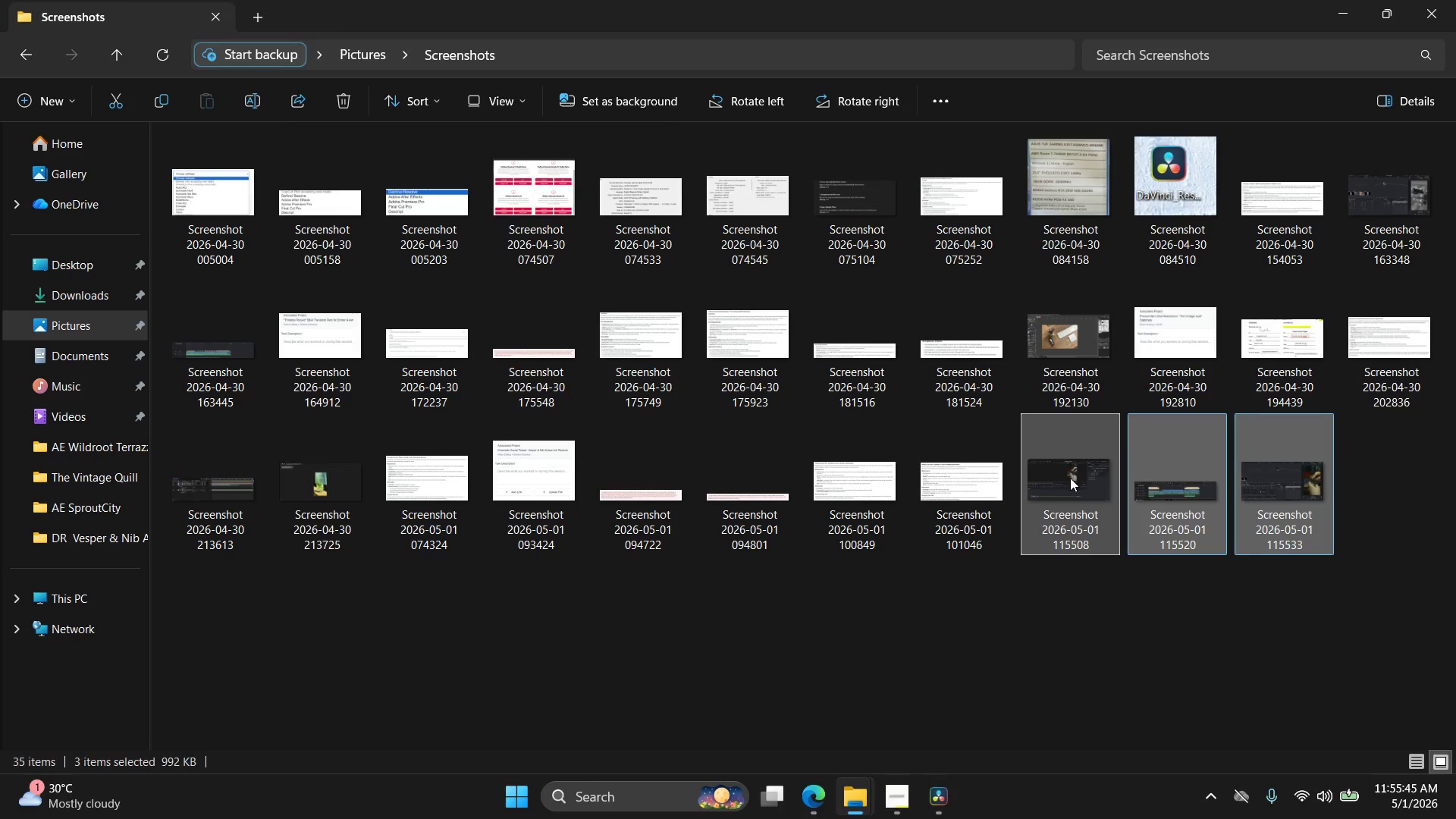 
key(Control+X)
 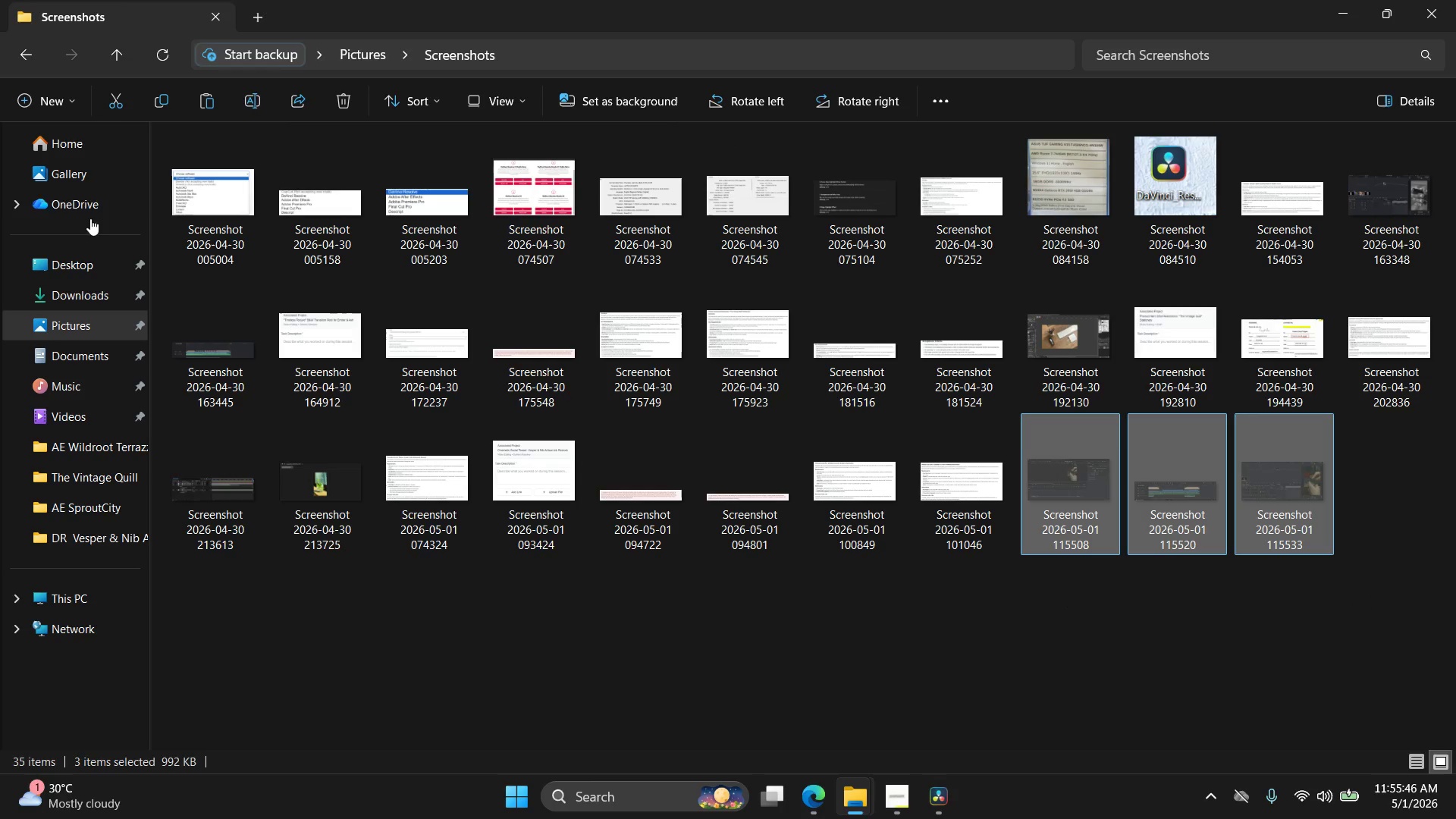 
left_click([74, 251])
 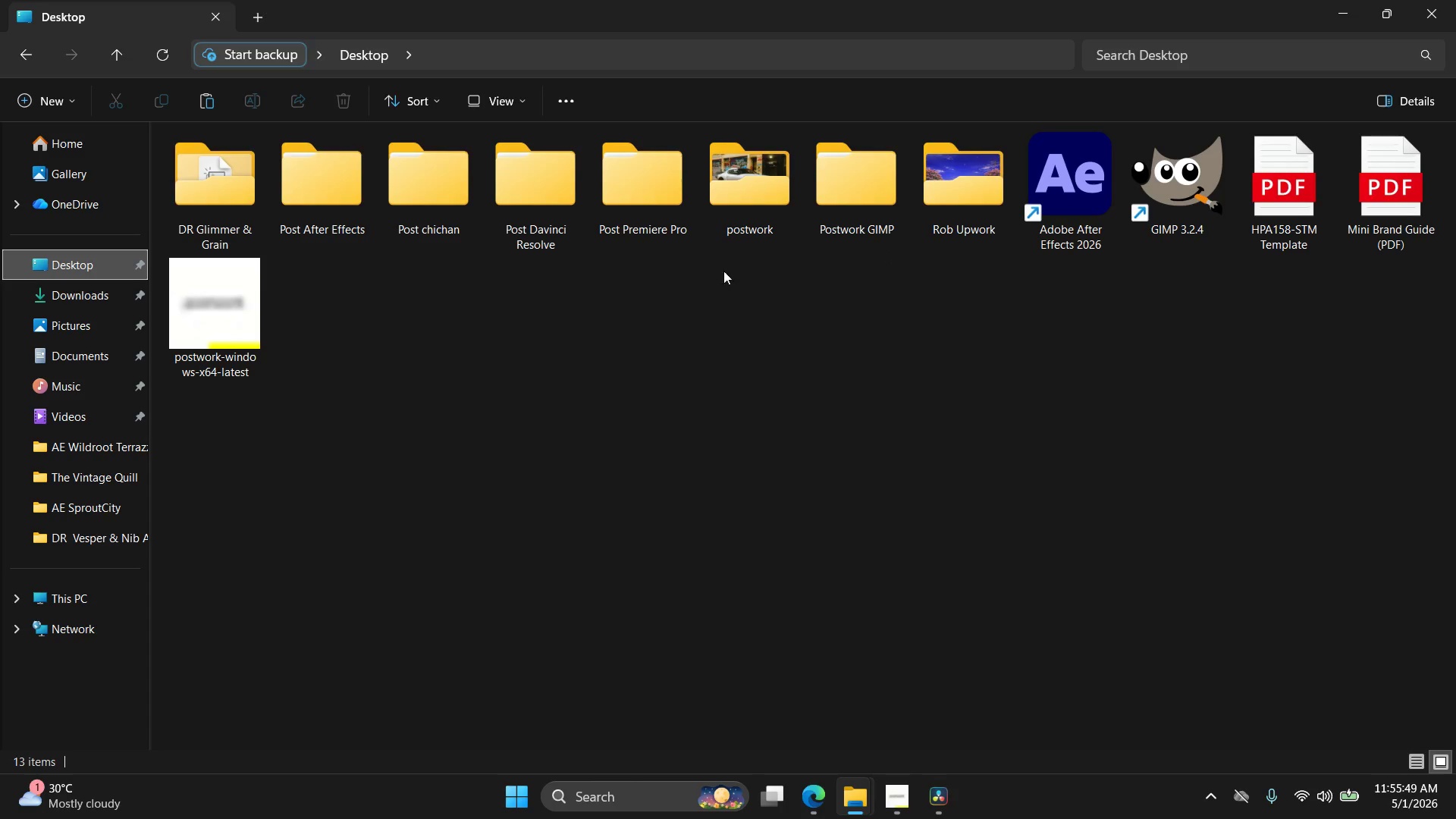 
double_click([201, 200])
 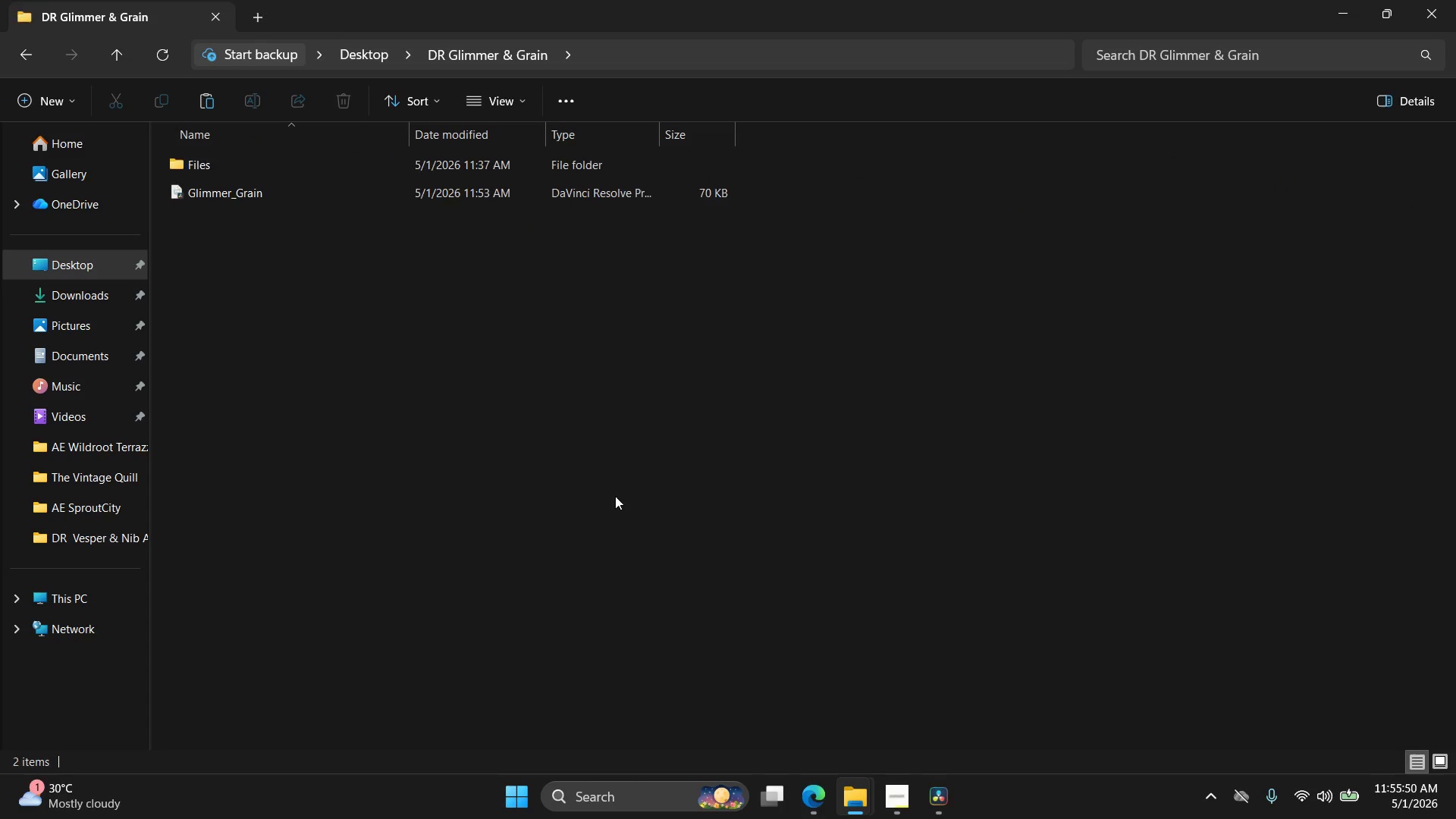 
key(Control+V)
 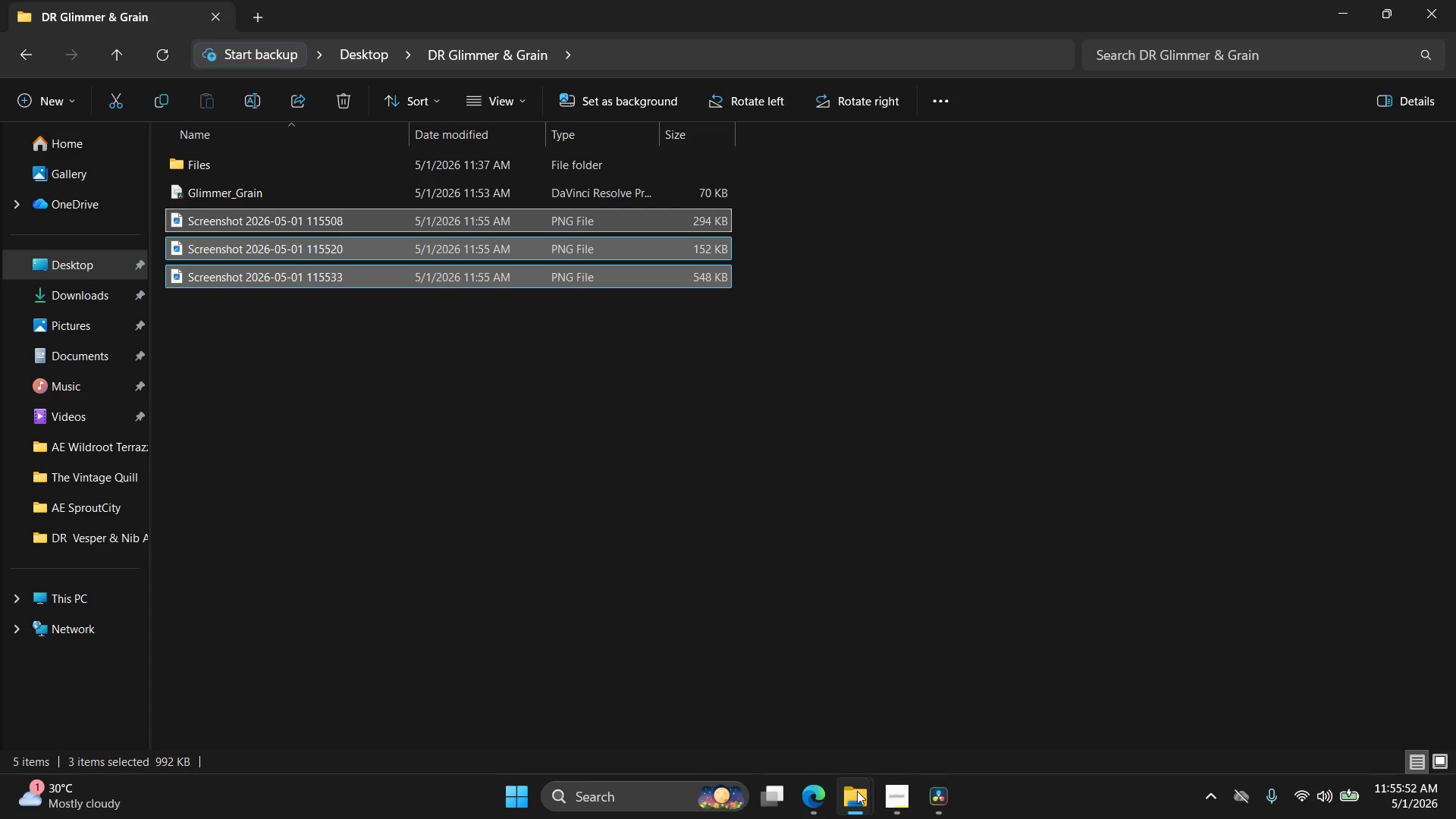 
left_click([898, 801])